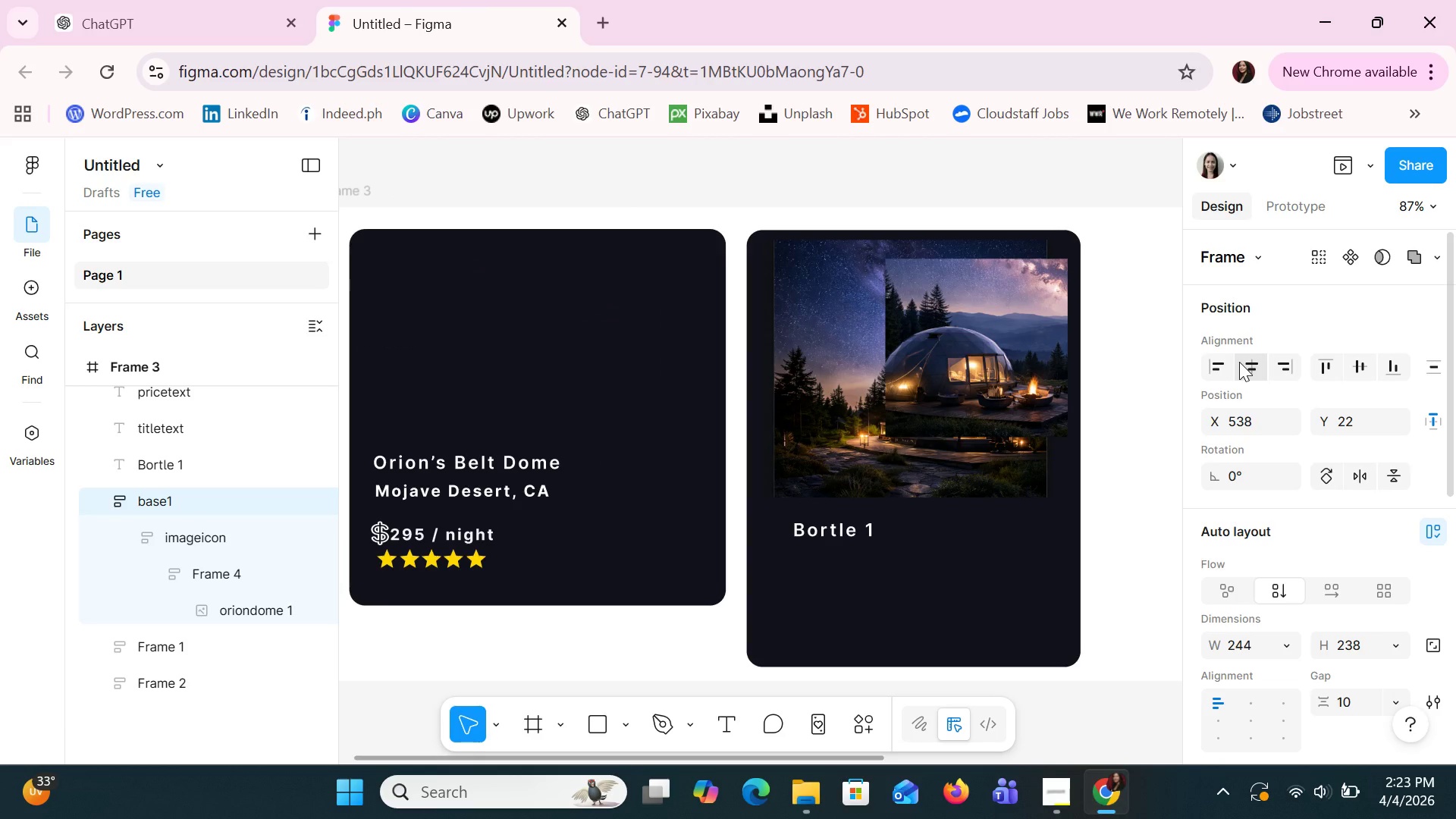 
key(Control+Z)
 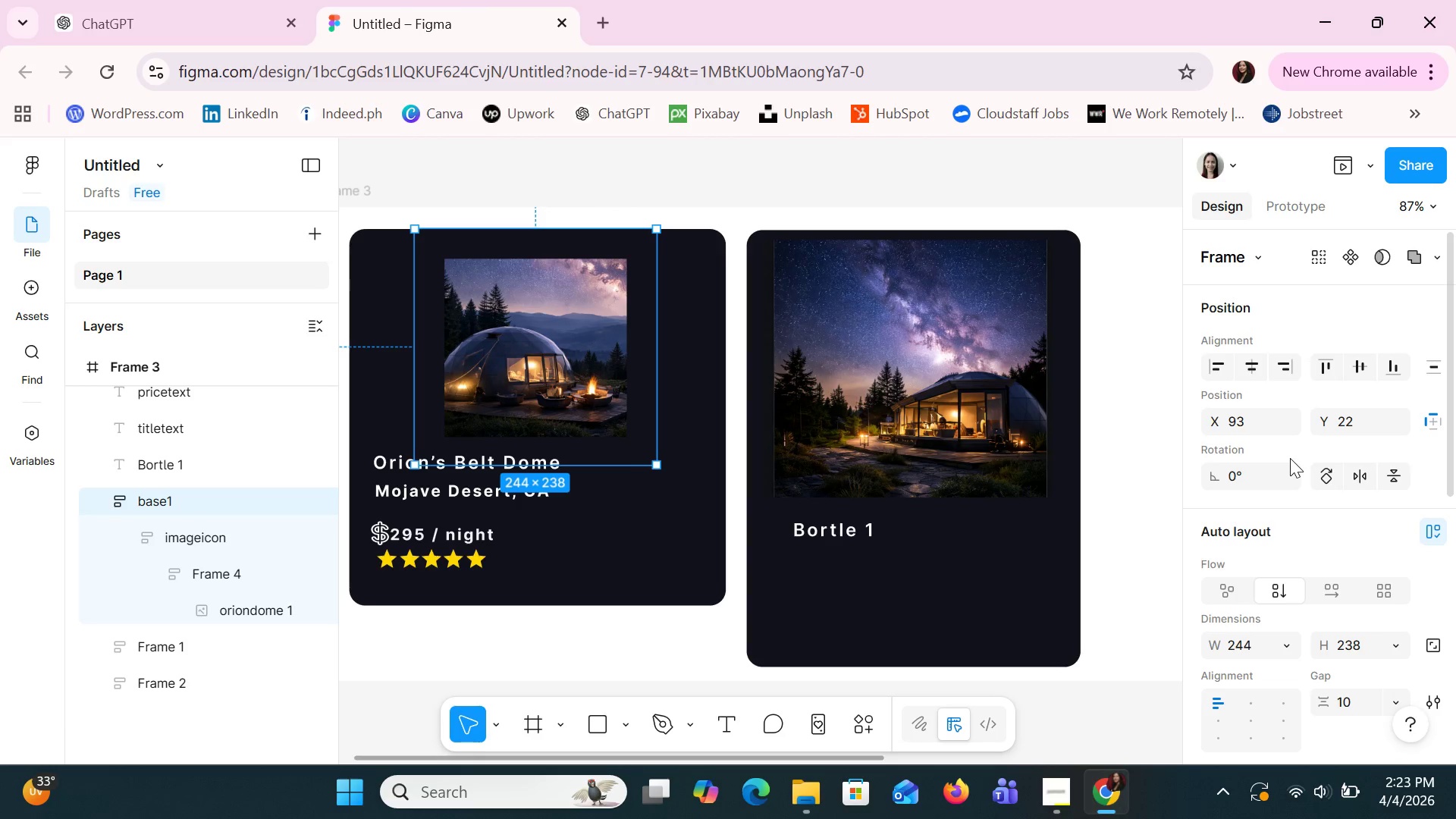 
scroll: coordinate [1290, 458], scroll_direction: down, amount: 1.0
 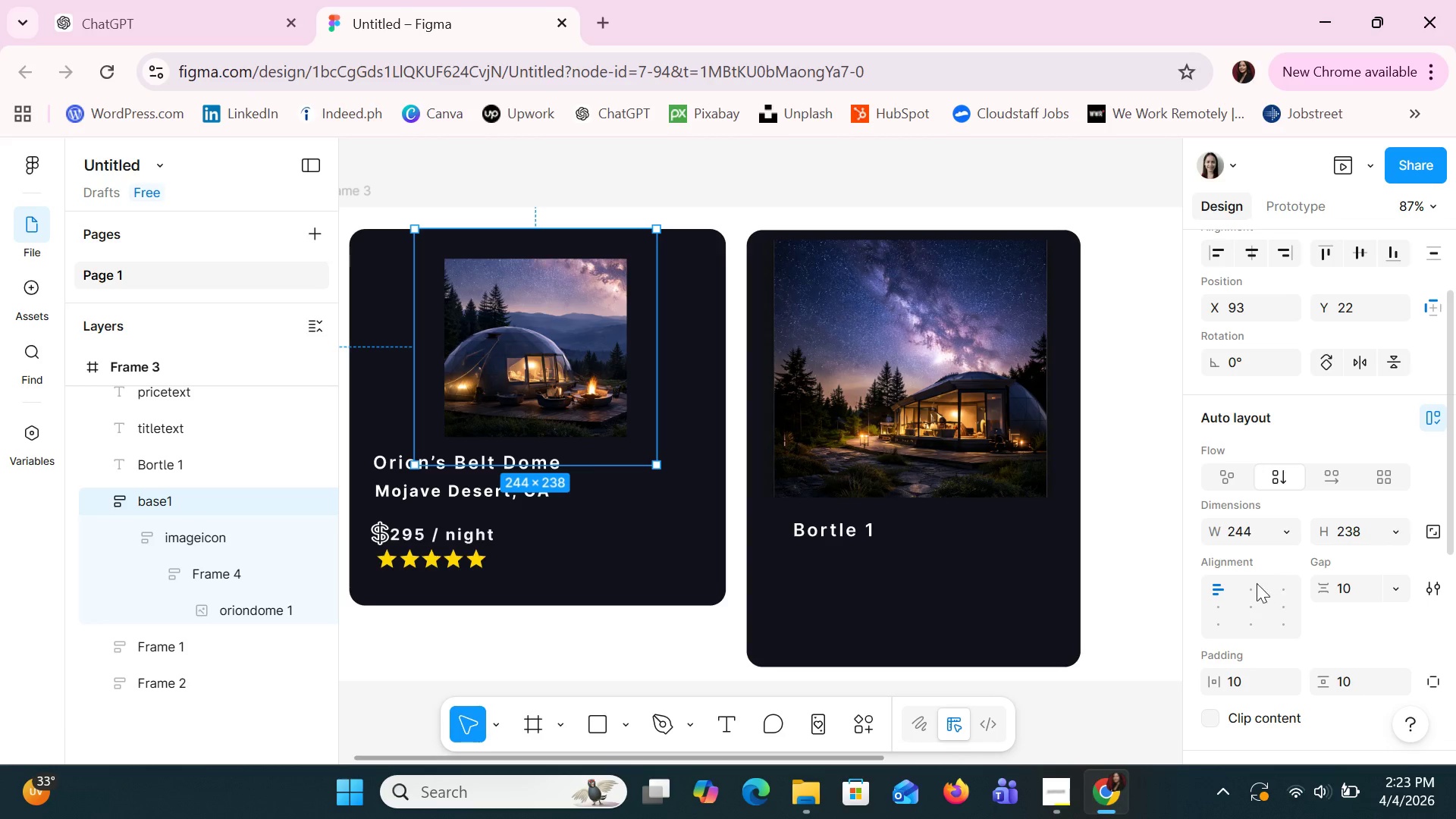 
left_click([1247, 593])
 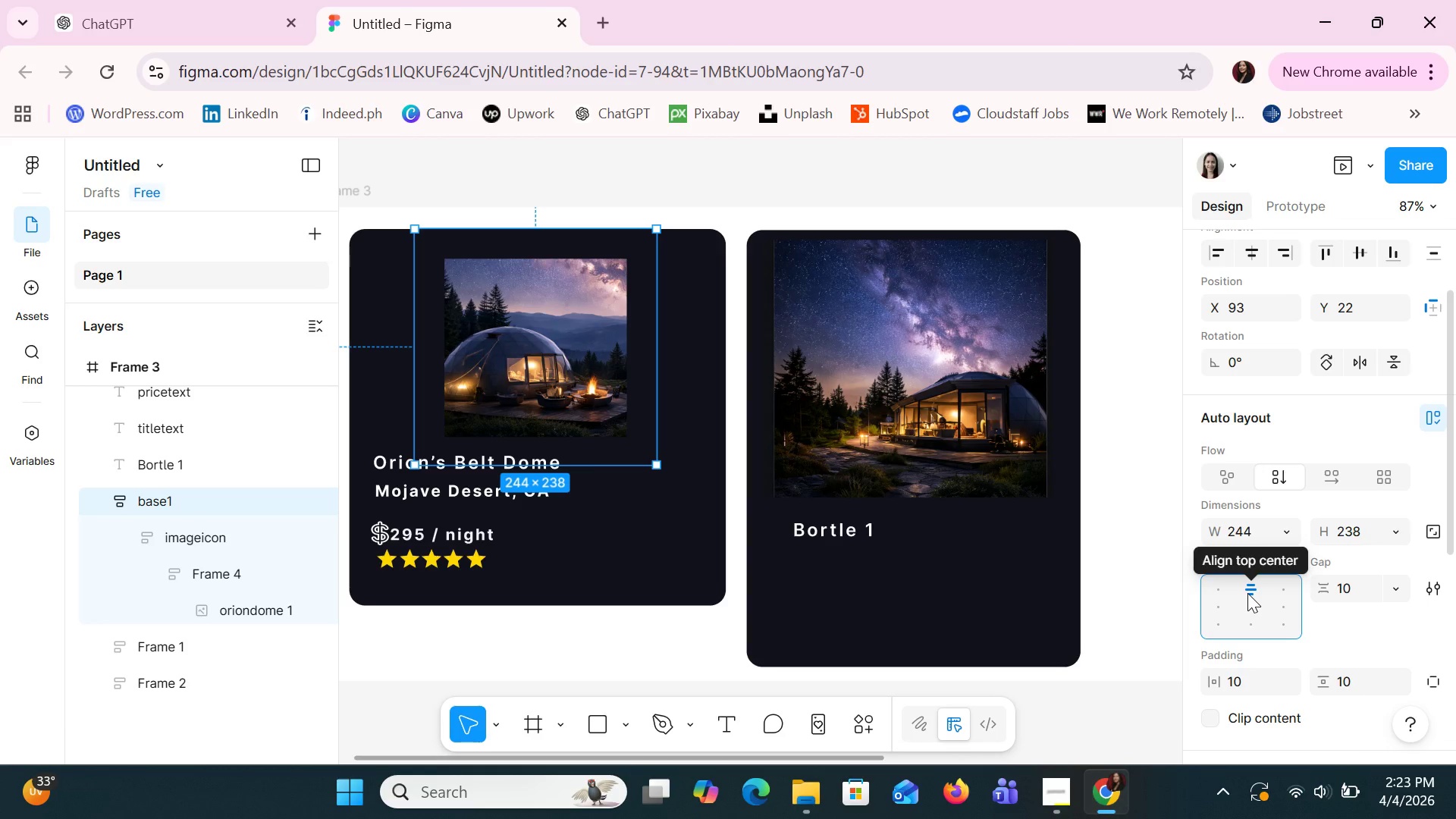 
left_click([1247, 593])
 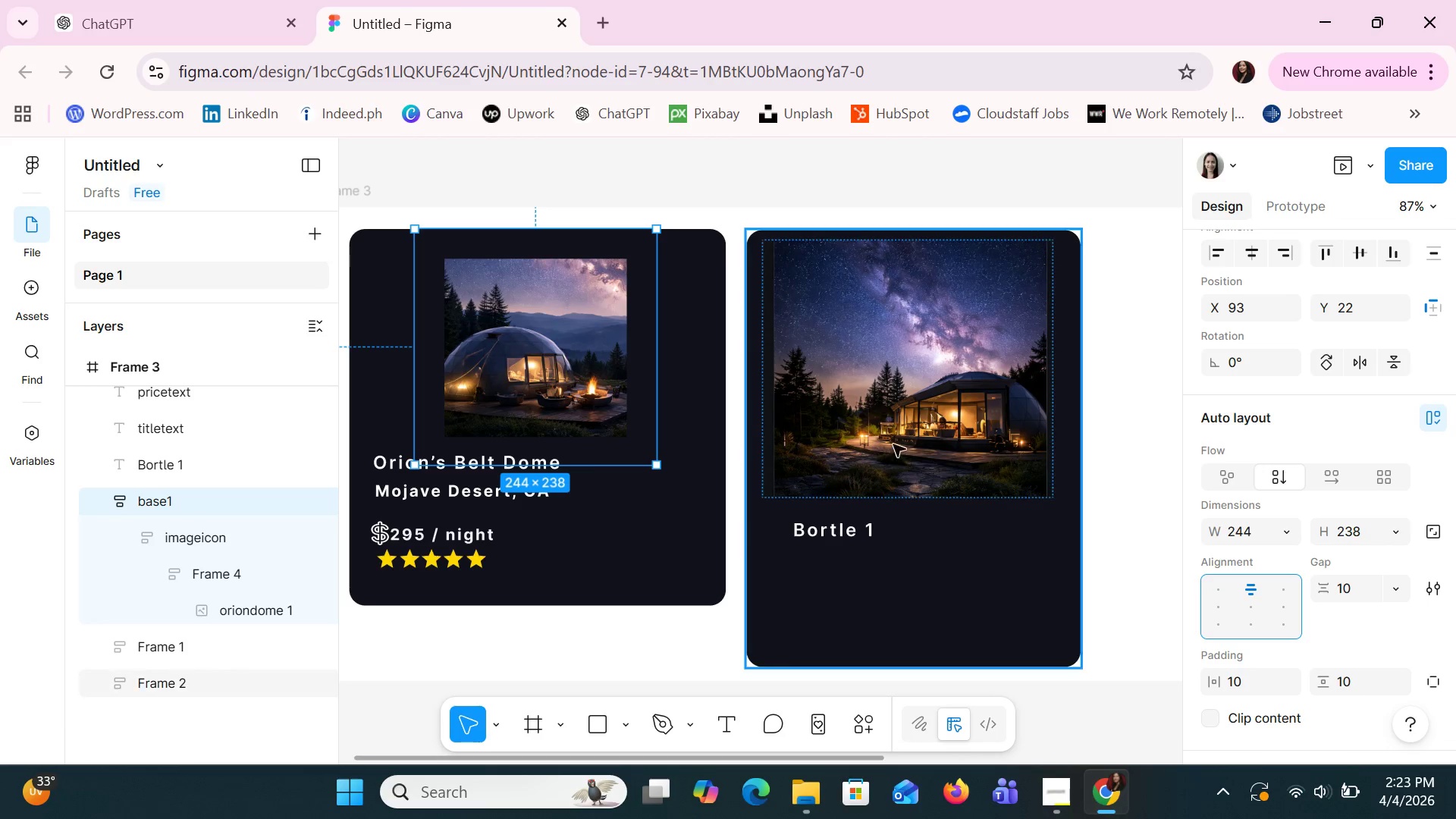 
left_click([887, 435])
 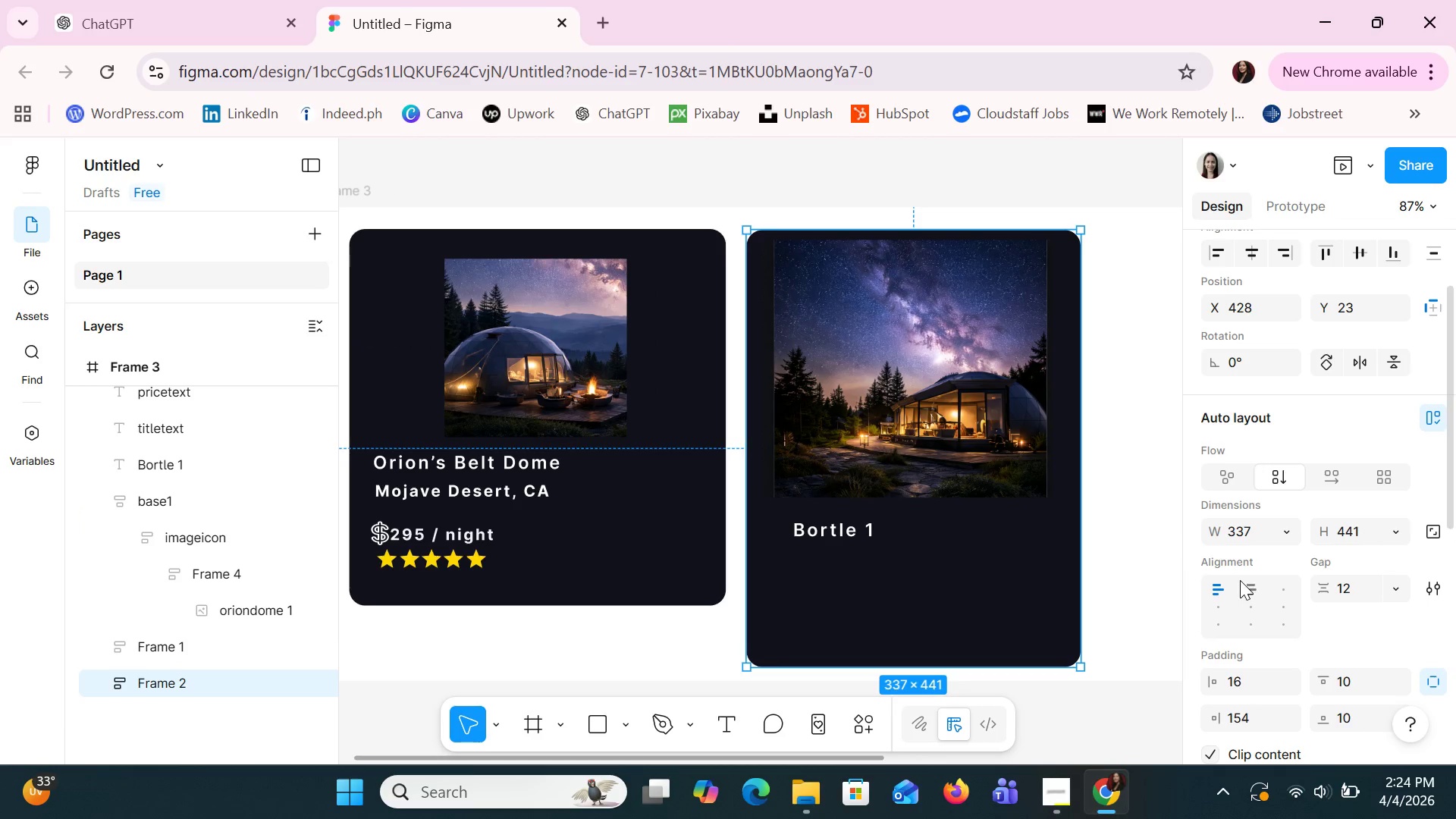 
left_click([1244, 585])
 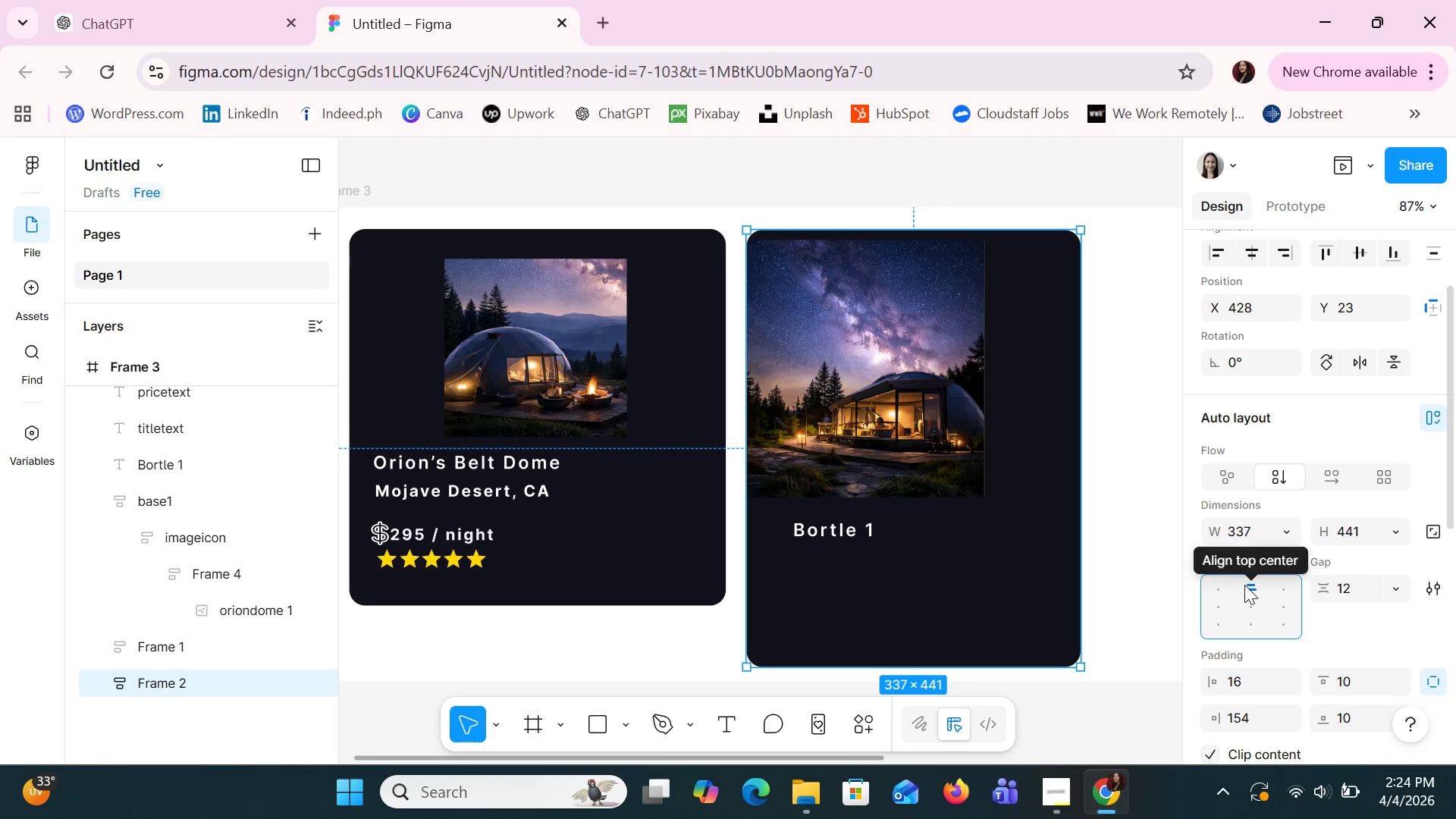 
left_click([1244, 585])
 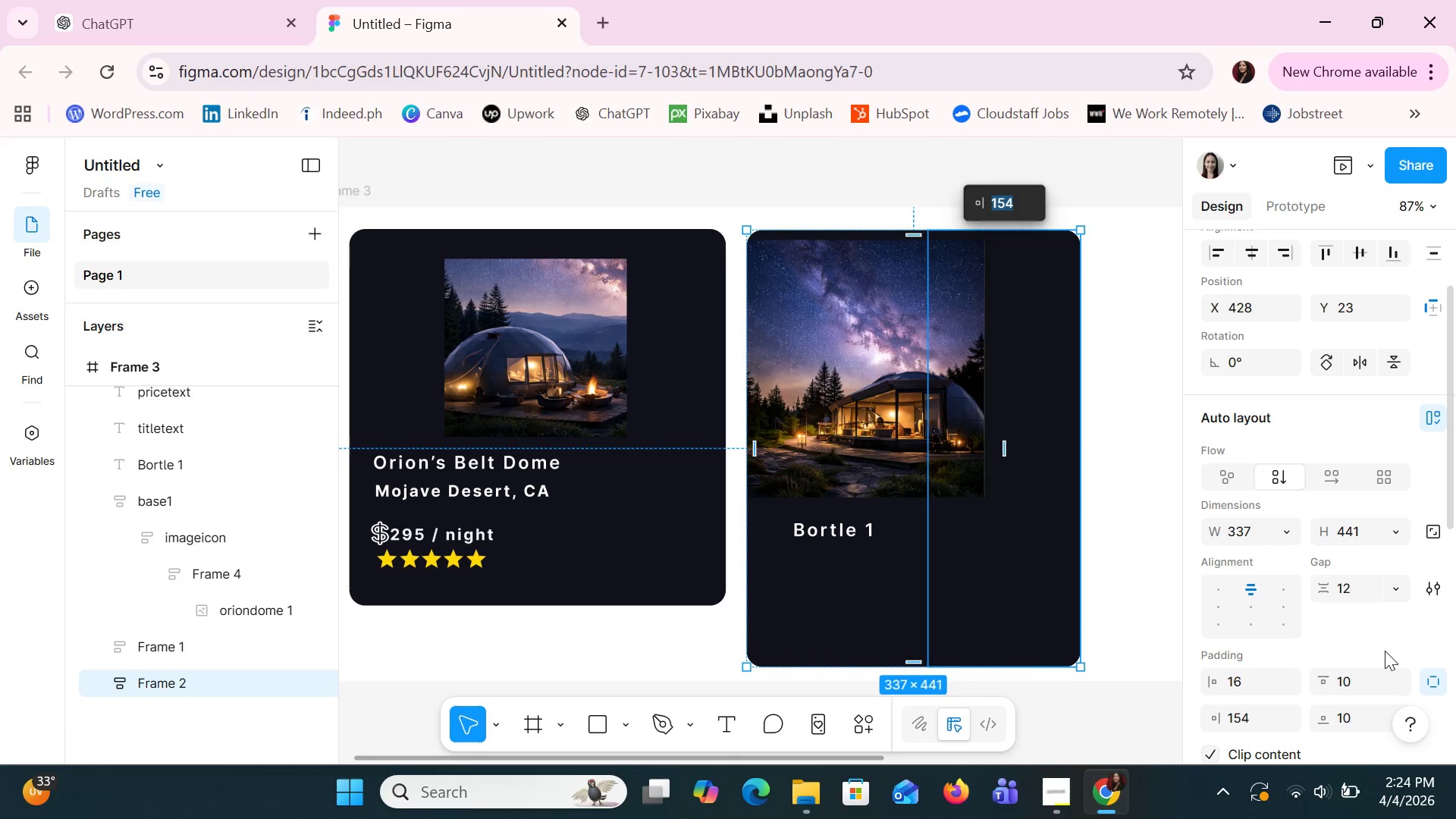 
left_click([883, 420])
 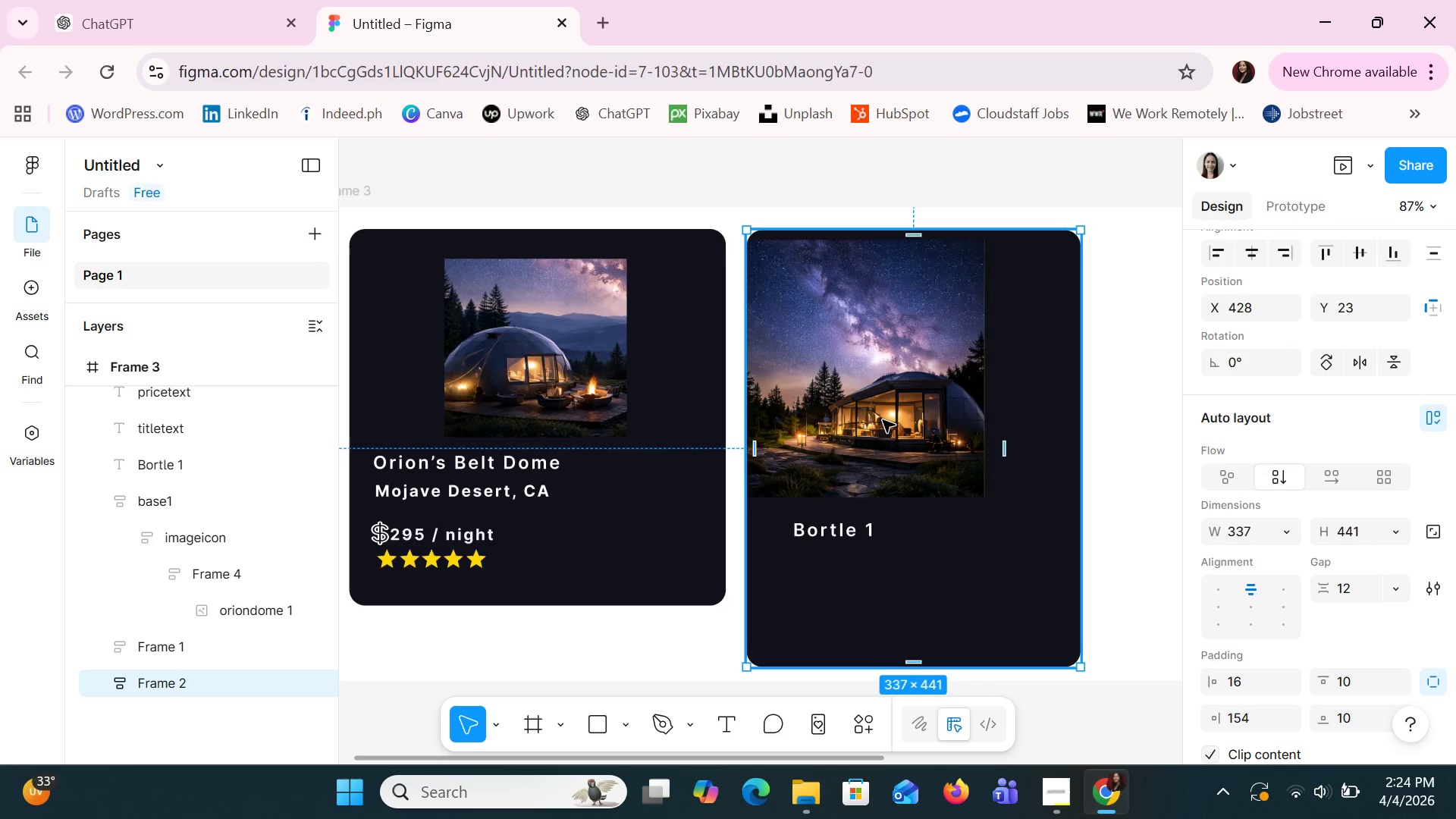 
double_click([883, 420])
 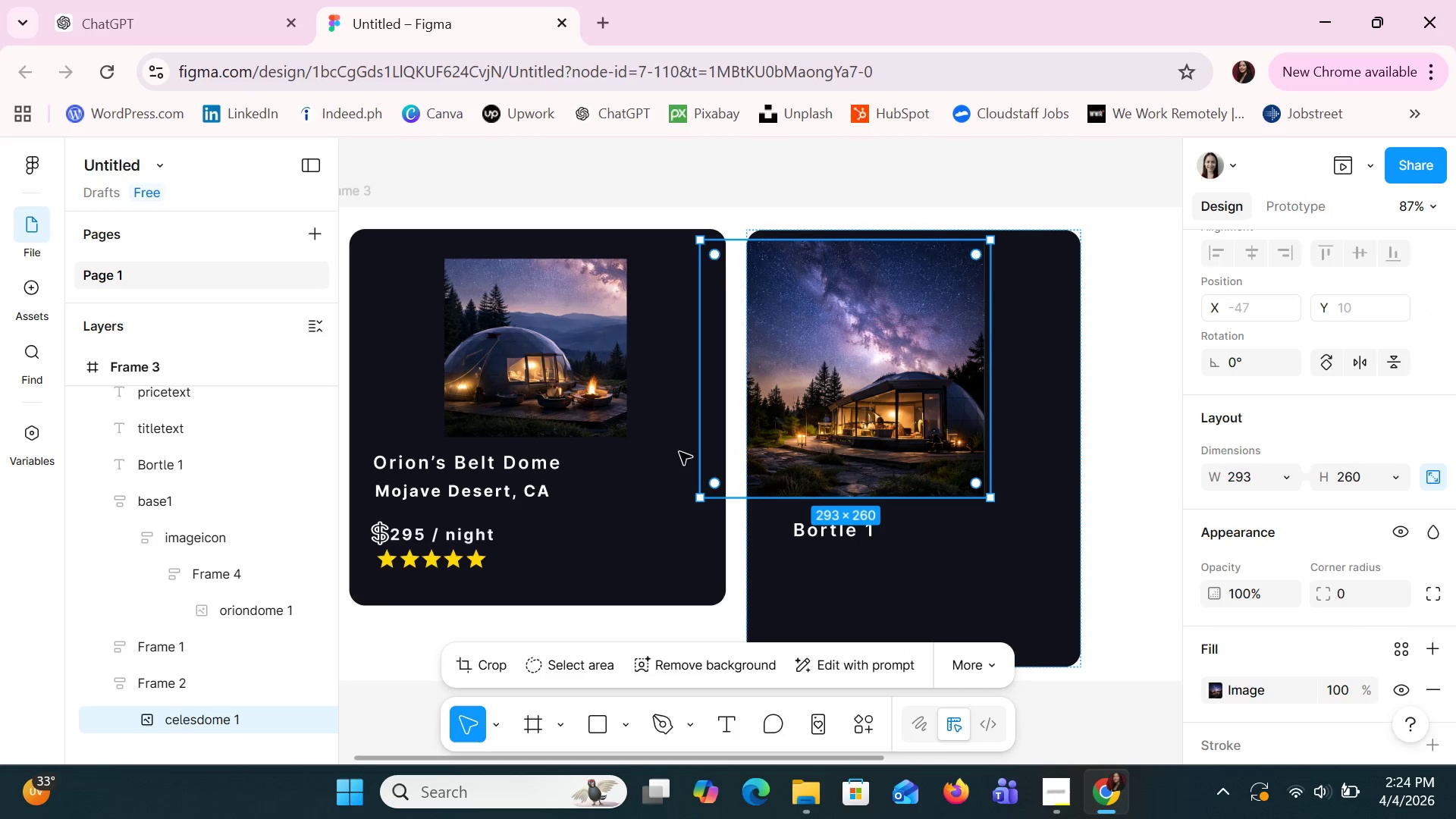 
left_click_drag(start_coordinate=[186, 720], to_coordinate=[186, 485])
 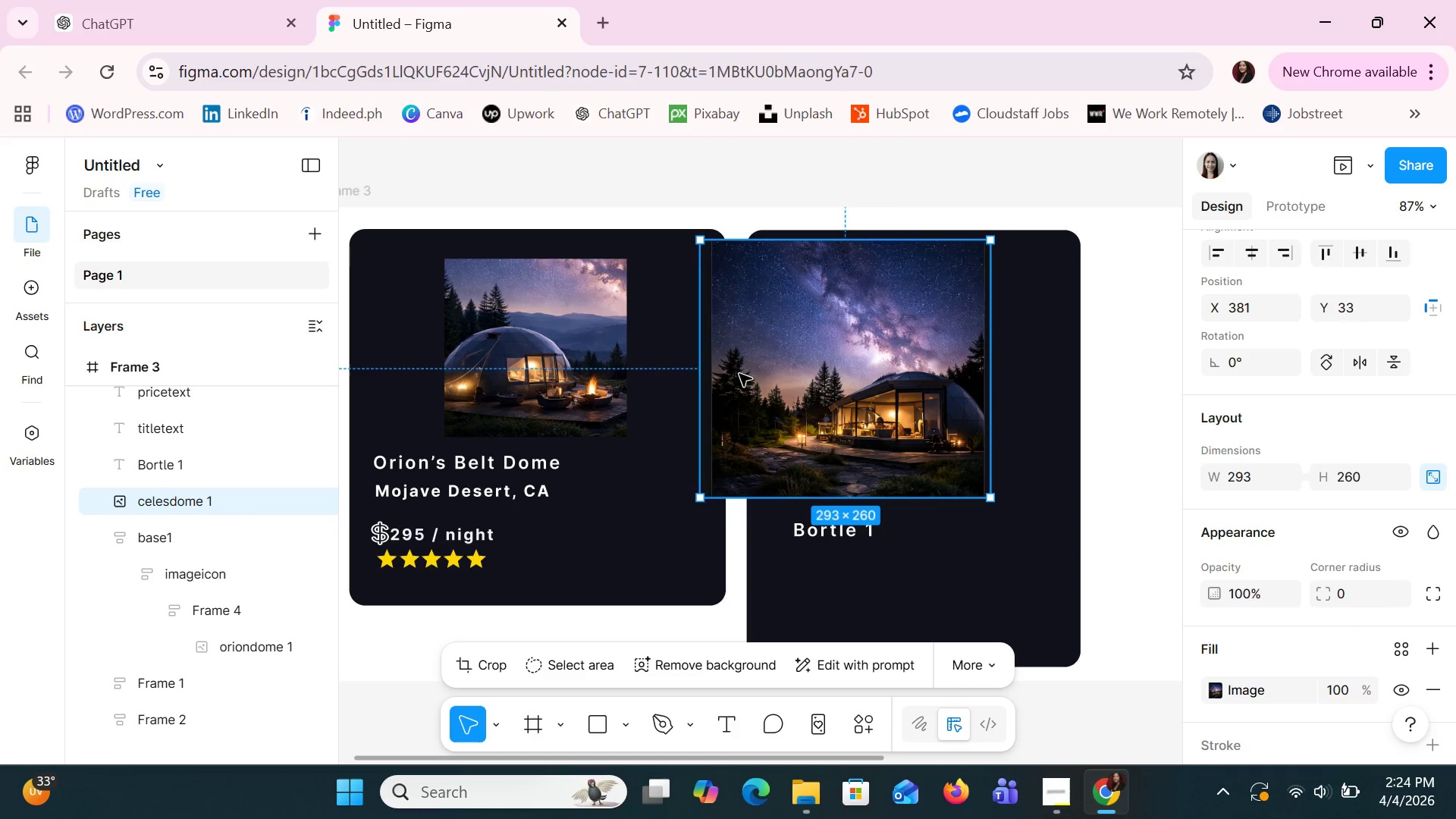 
left_click_drag(start_coordinate=[800, 368], to_coordinate=[861, 370])
 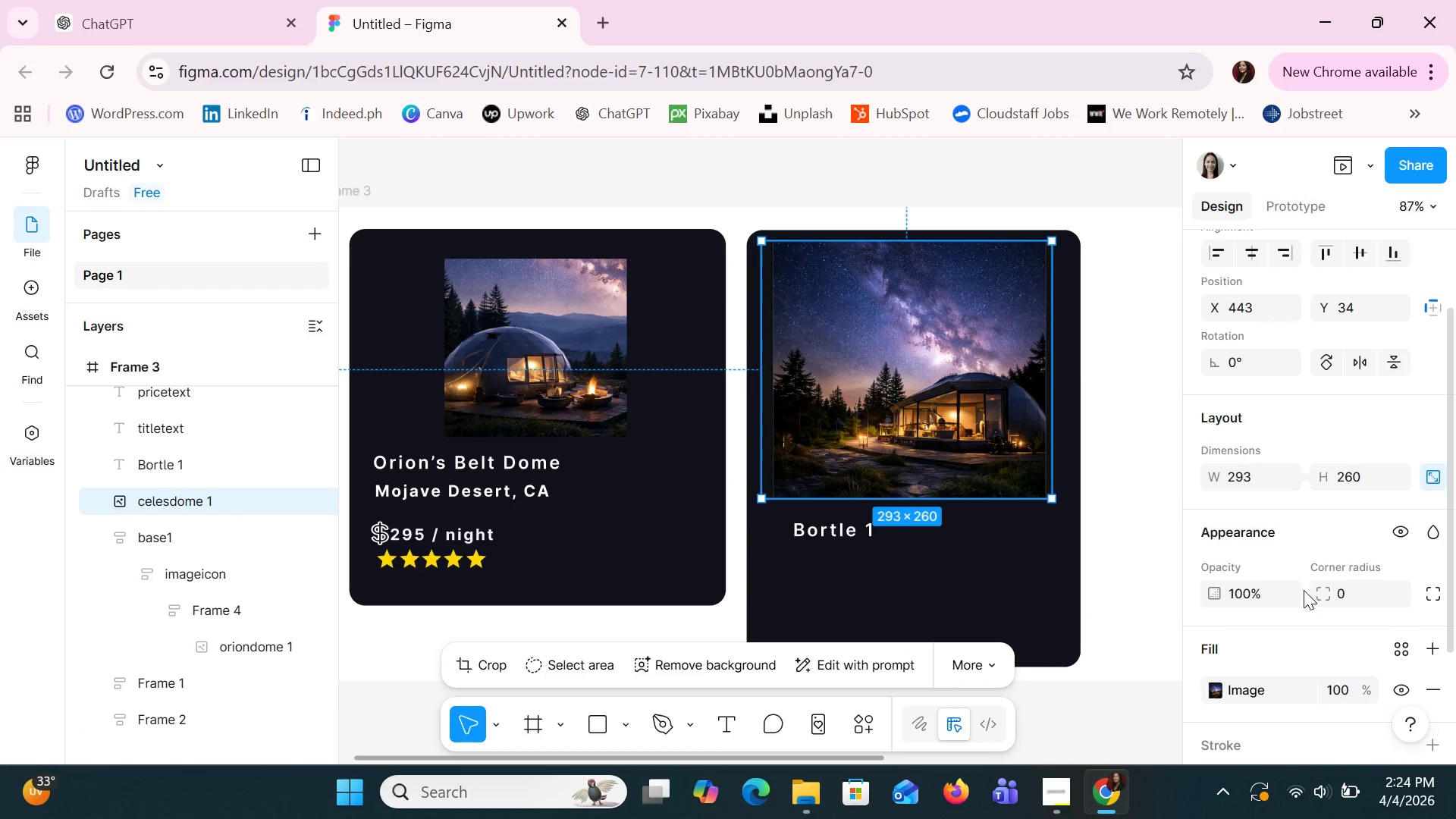 
scroll: coordinate [1304, 590], scroll_direction: down, amount: 2.0
 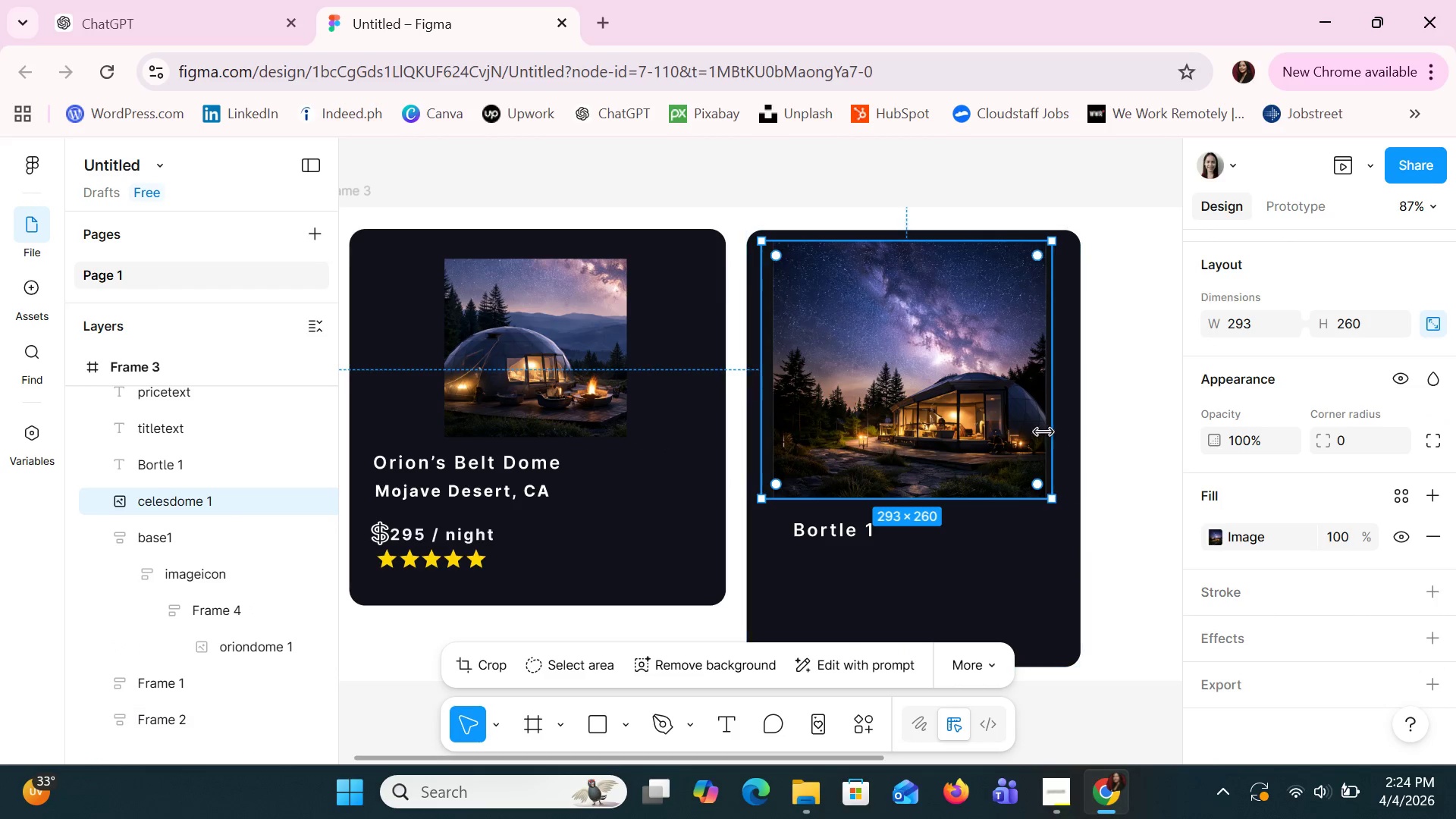 
left_click([953, 421])
 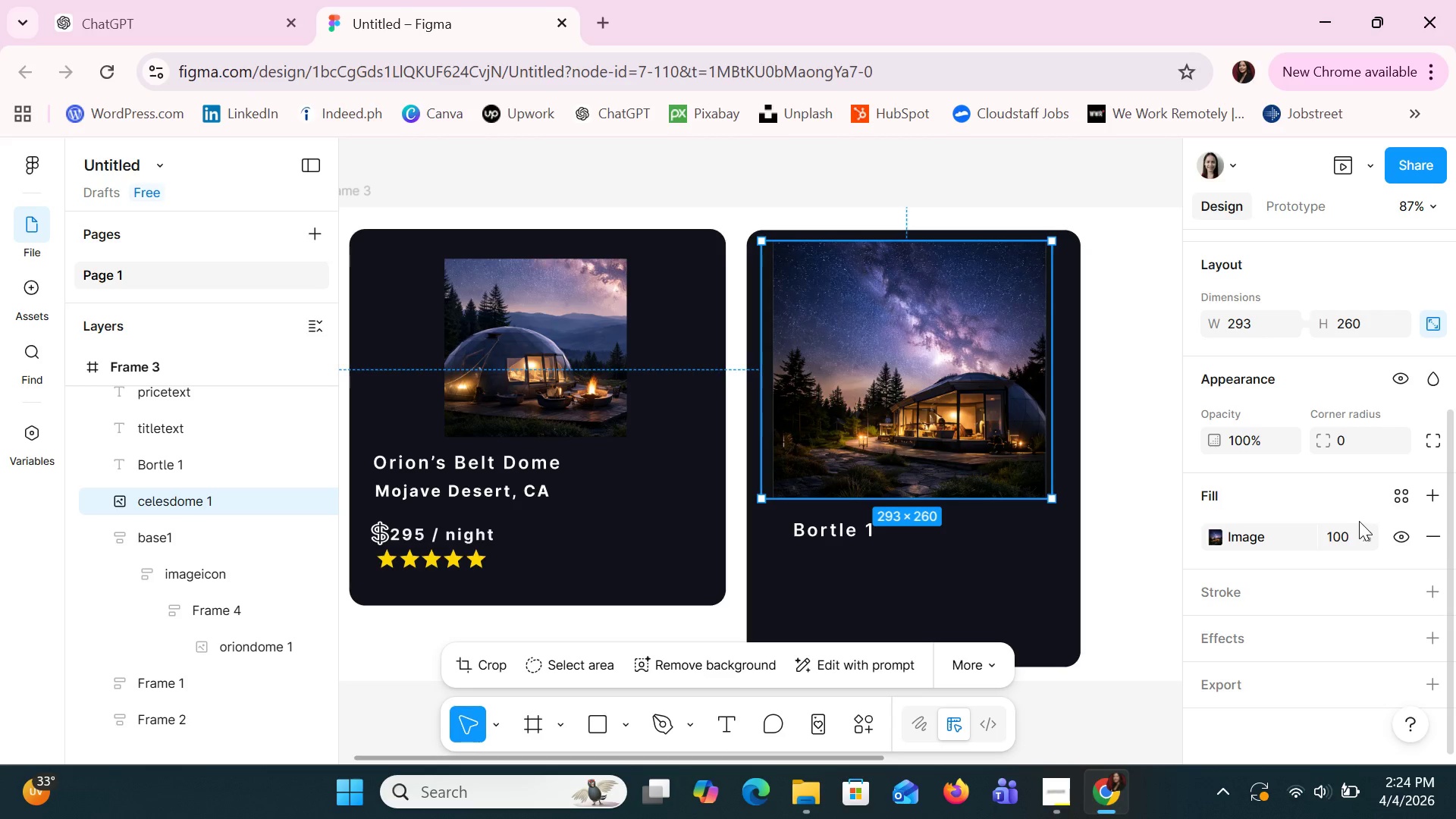 
scroll: coordinate [1359, 522], scroll_direction: down, amount: 3.0
 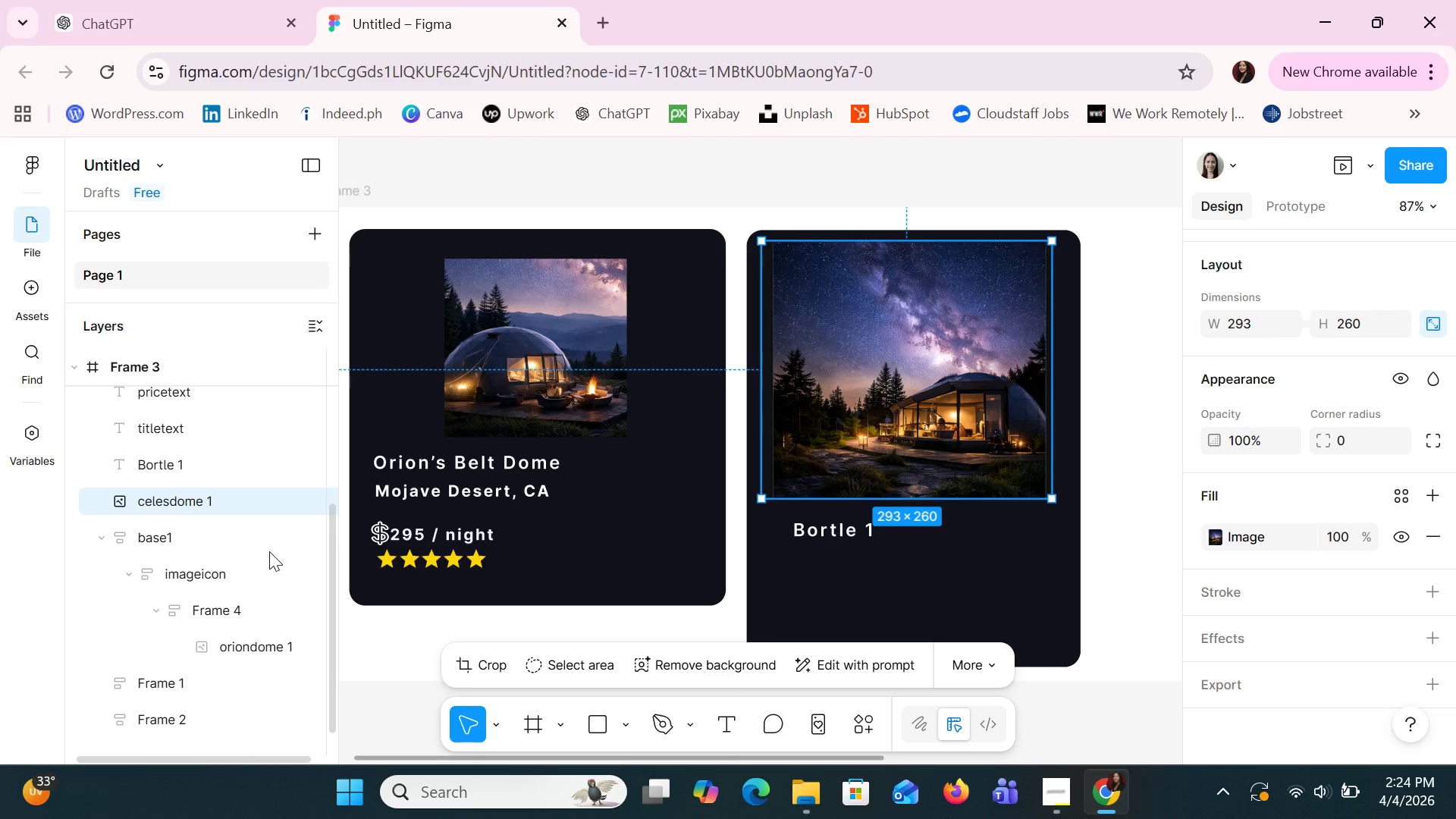 
left_click([234, 505])
 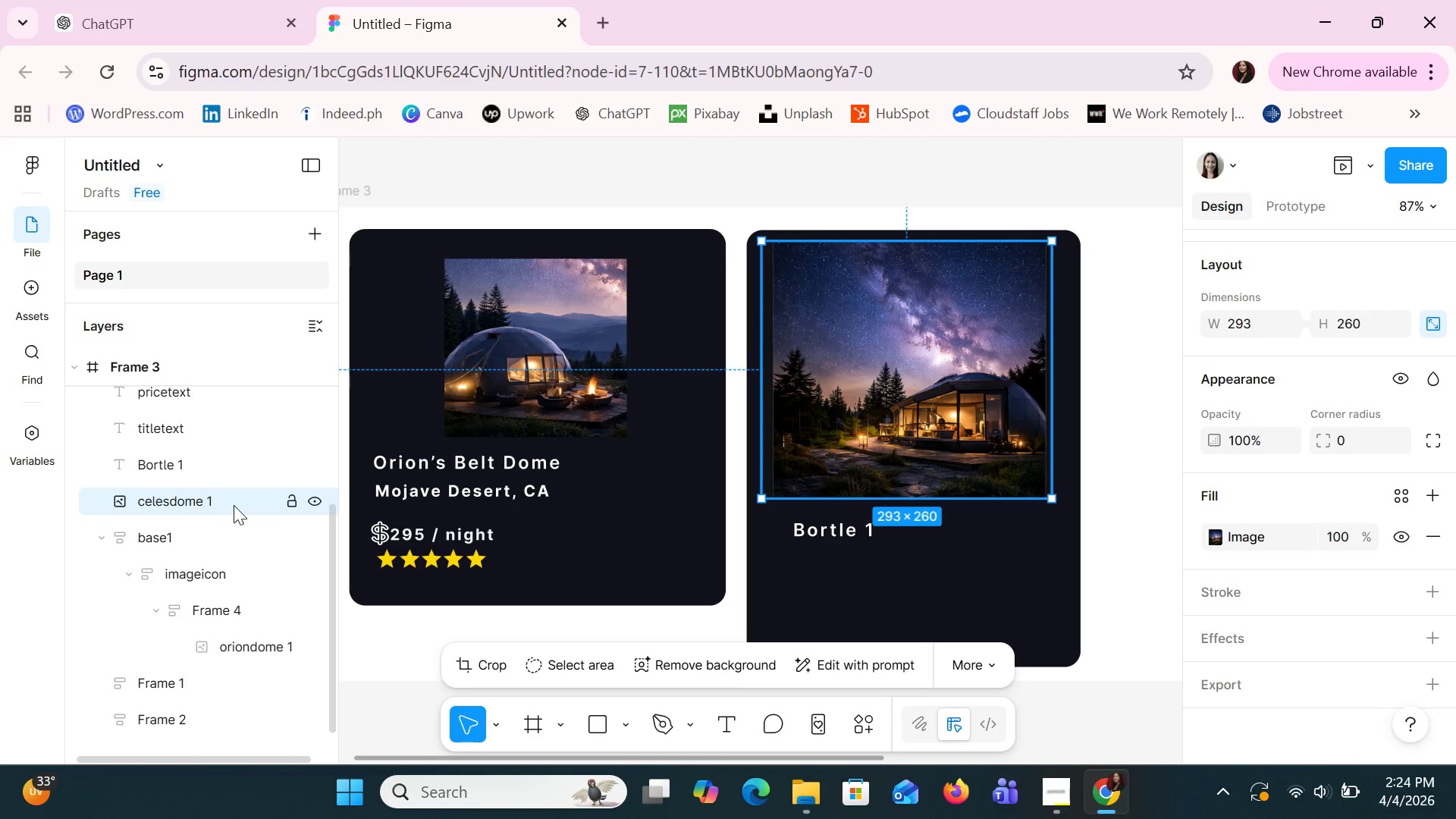 
key(ArrowRight)
 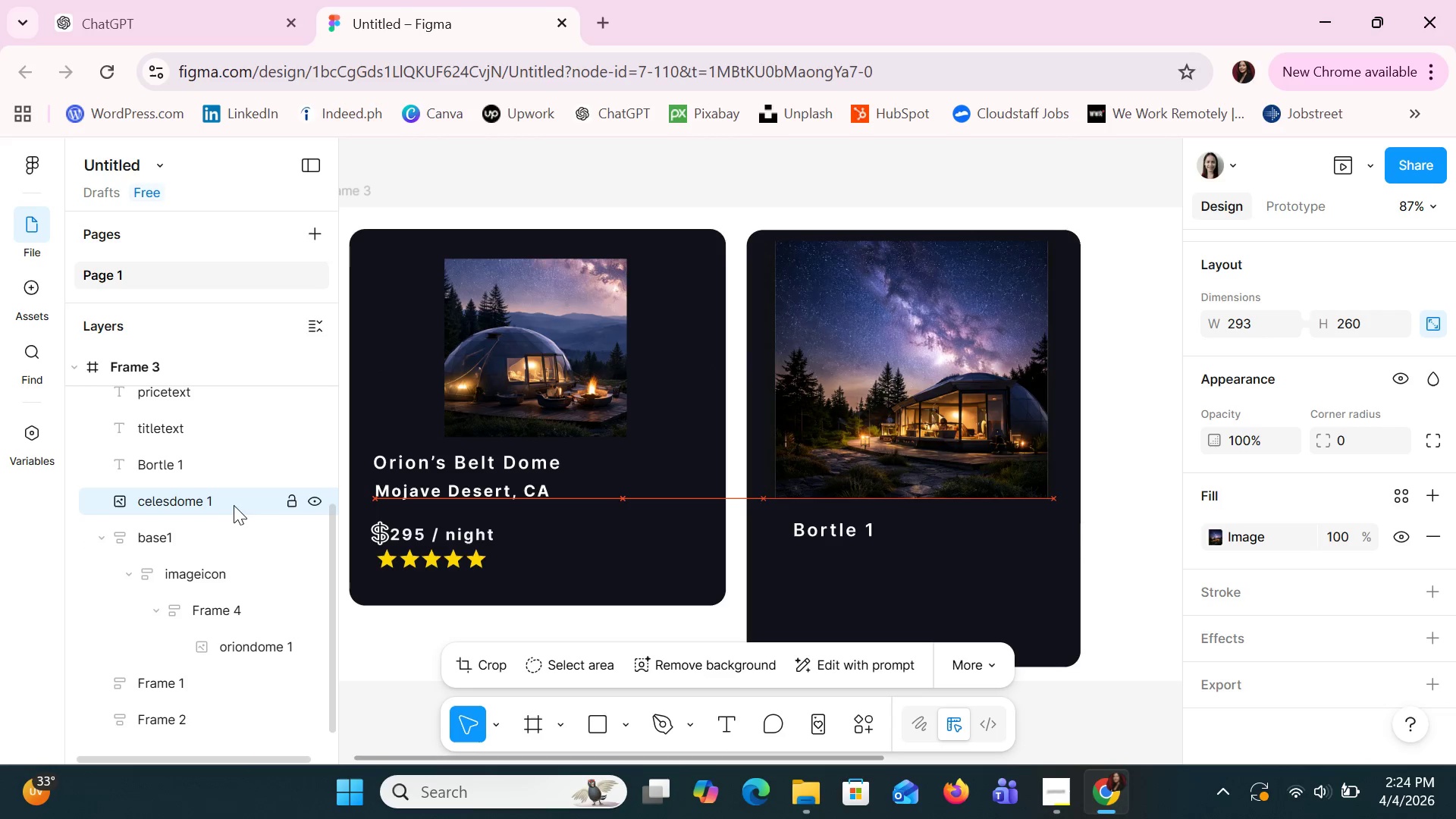 
key(ArrowRight)
 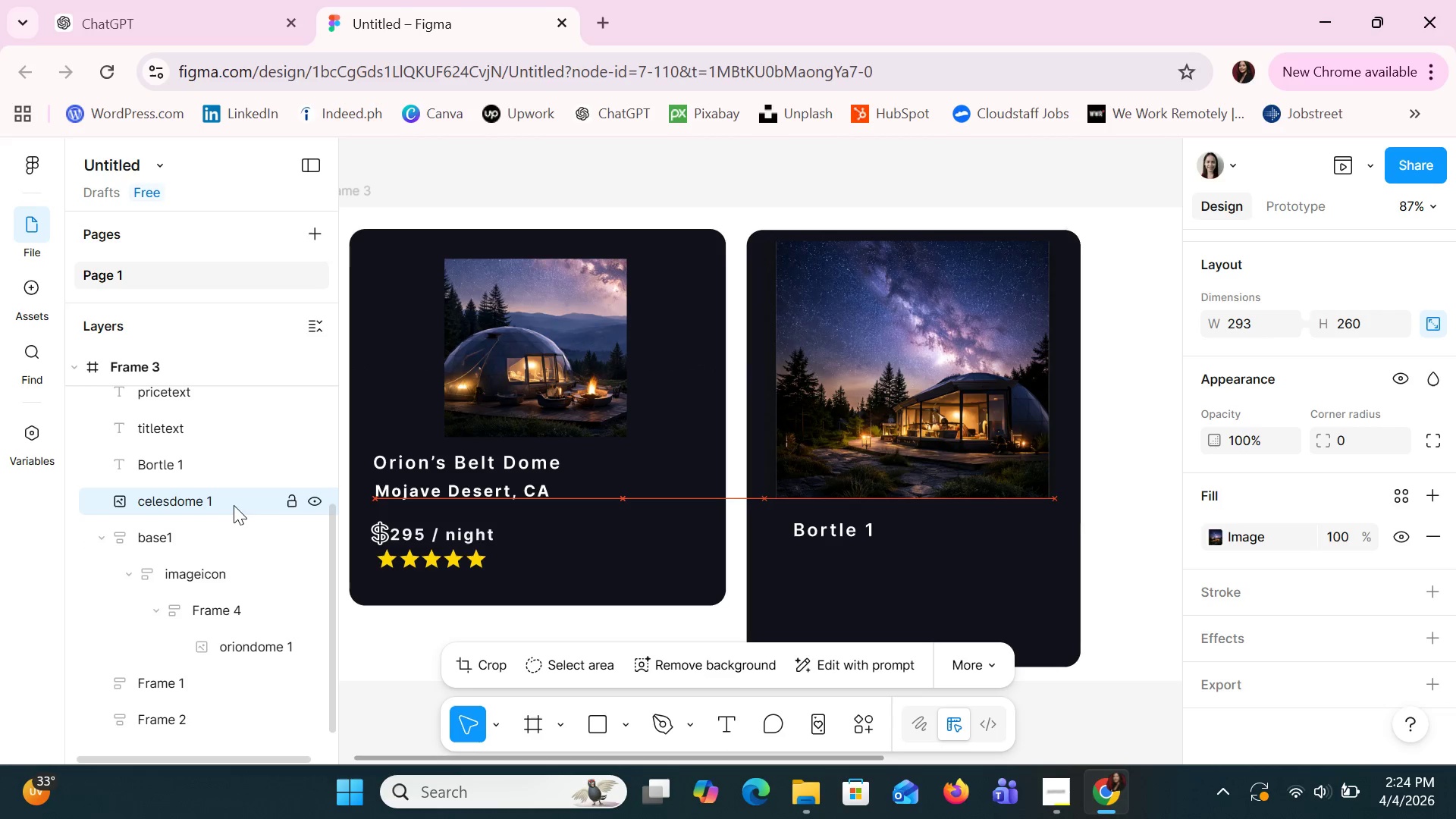 
key(ArrowRight)
 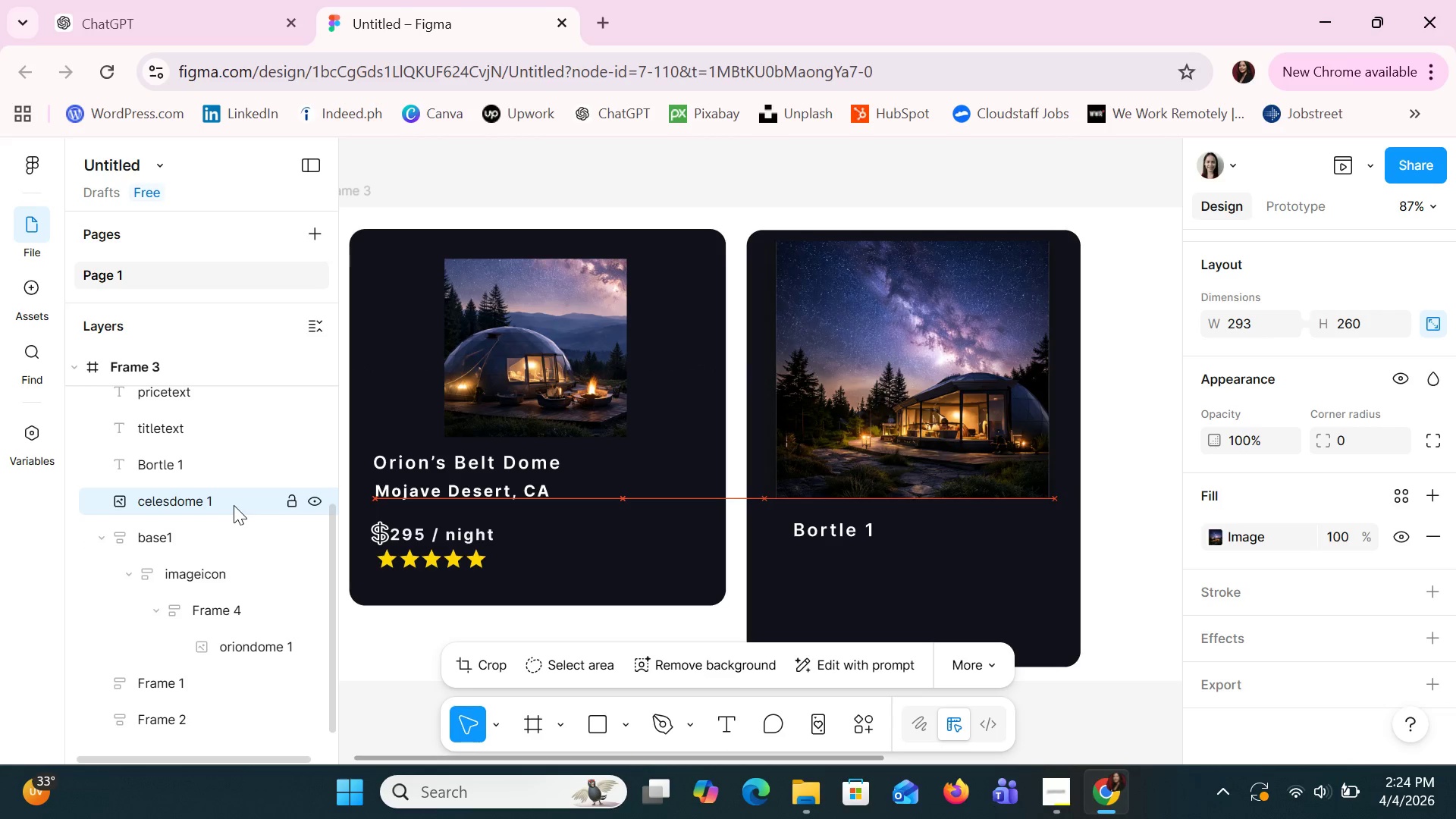 
key(ArrowRight)
 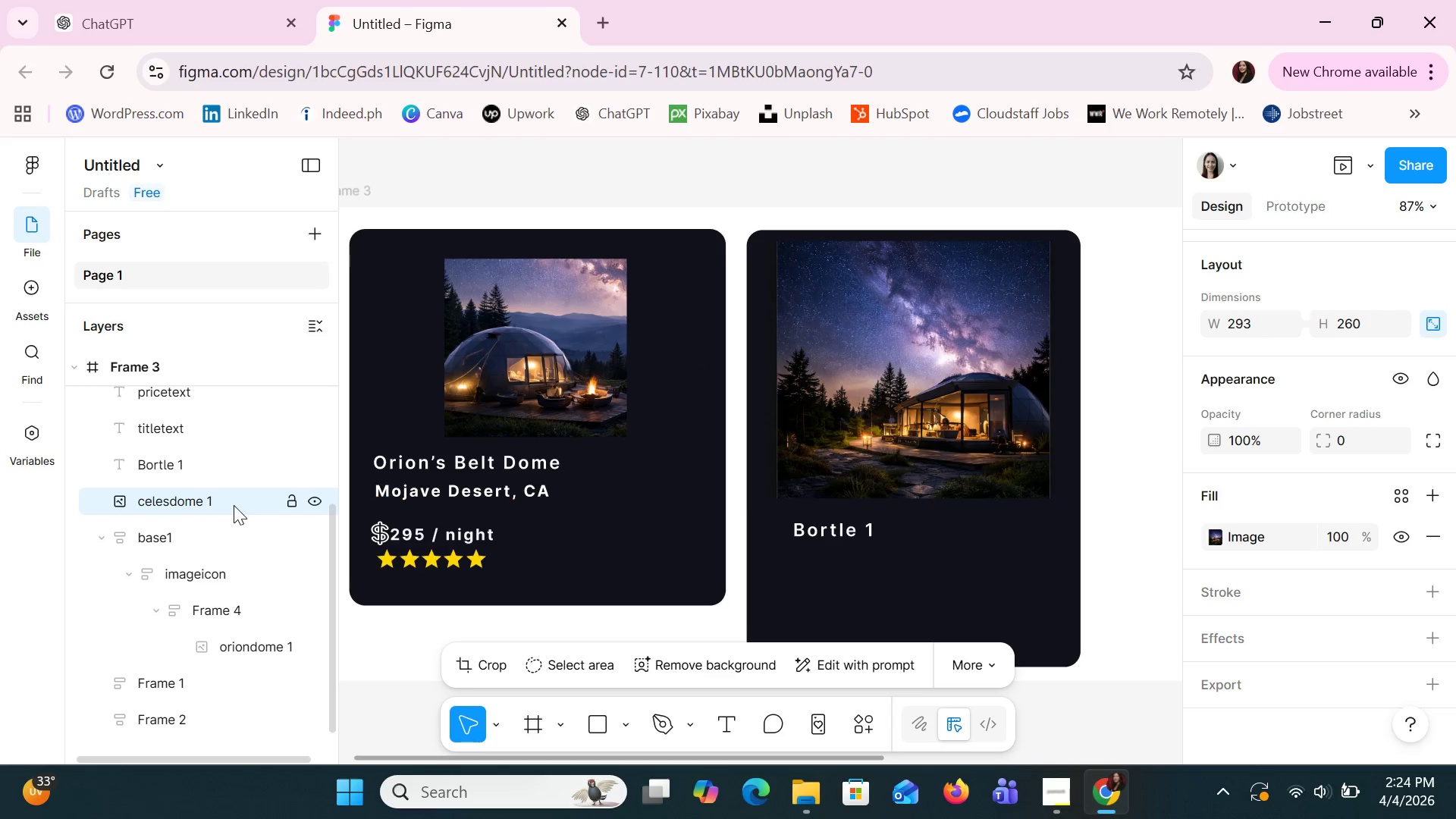 
key(ArrowDown)
 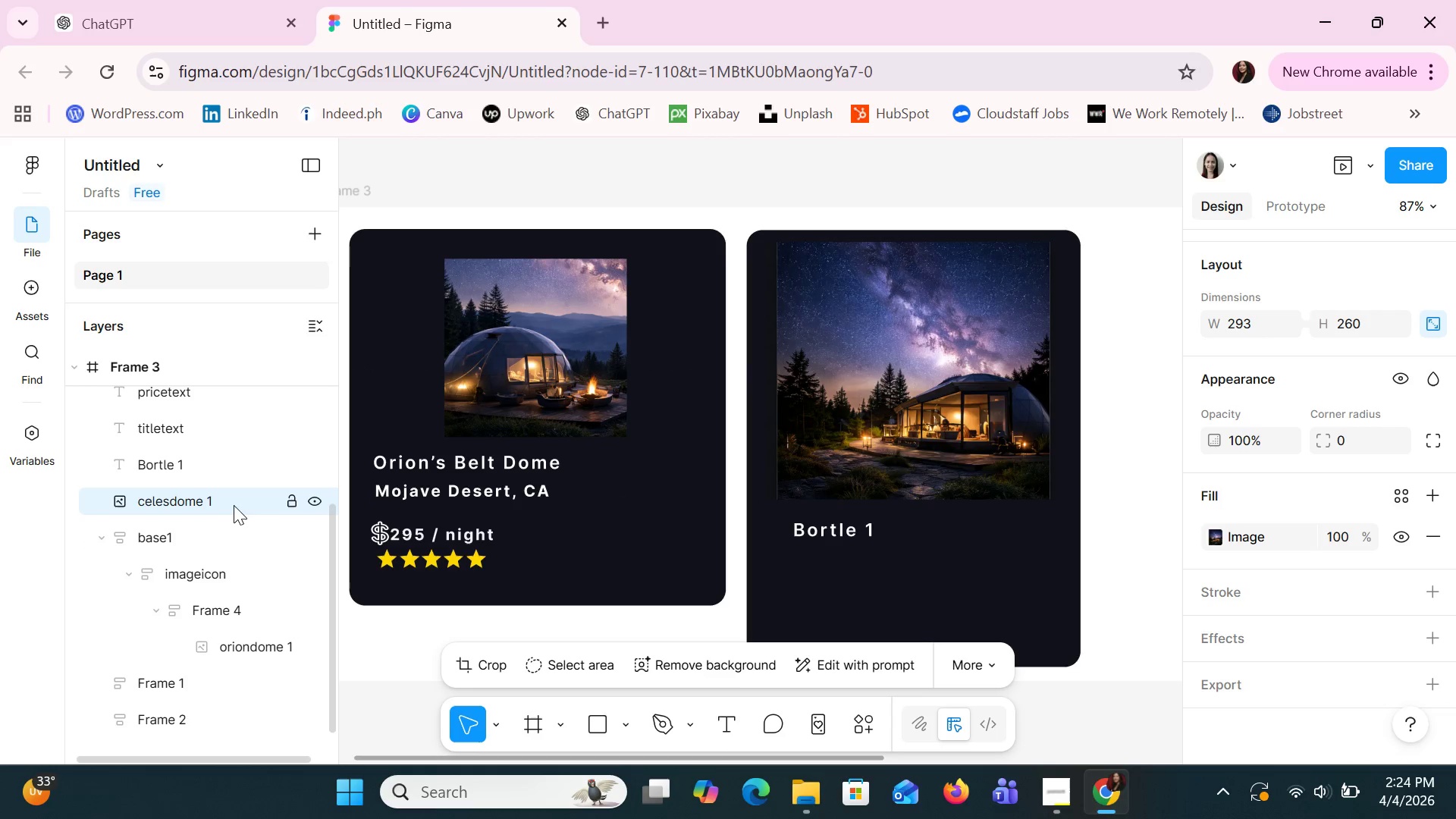 
key(ArrowDown)
 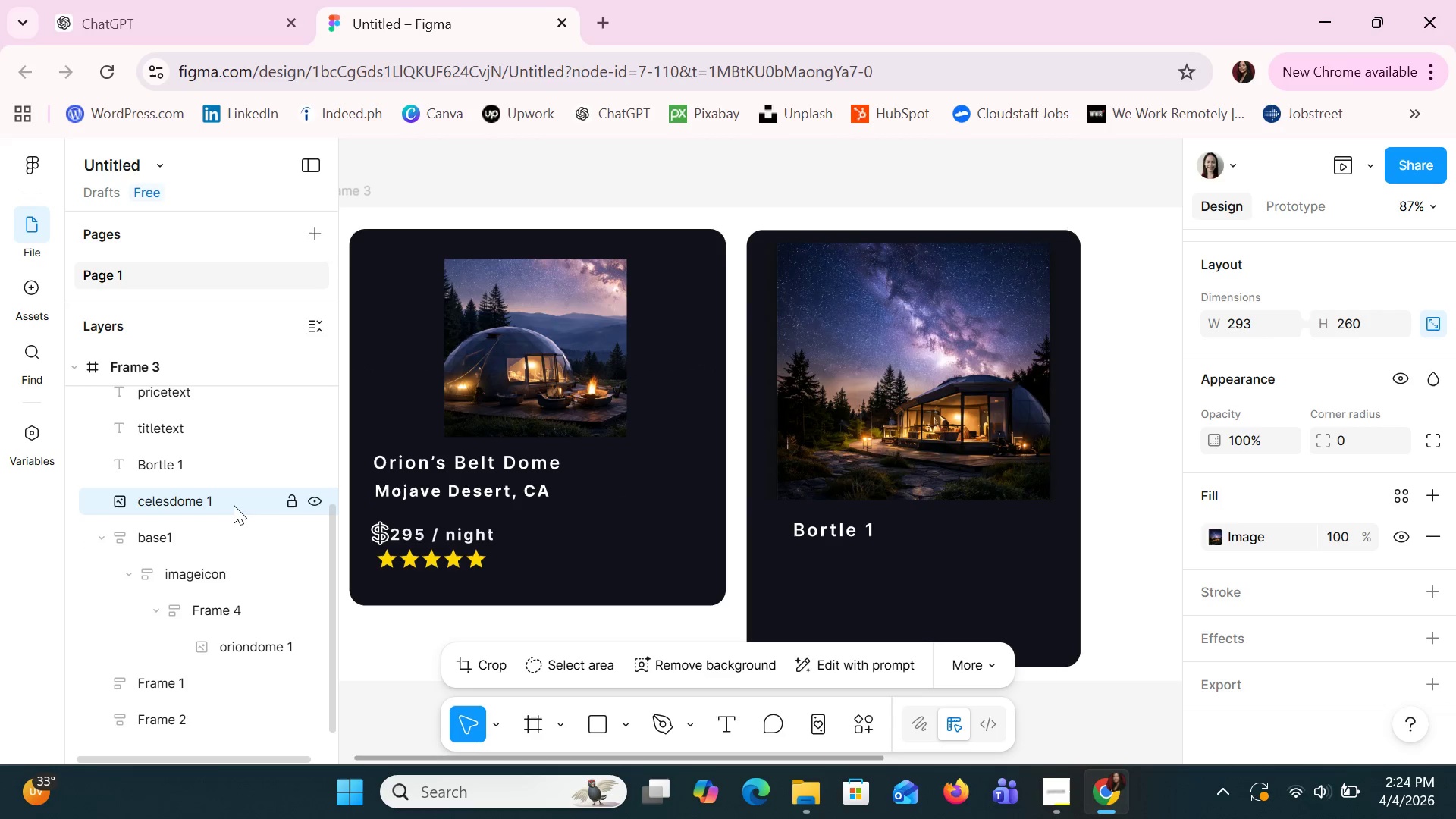 
key(ArrowDown)
 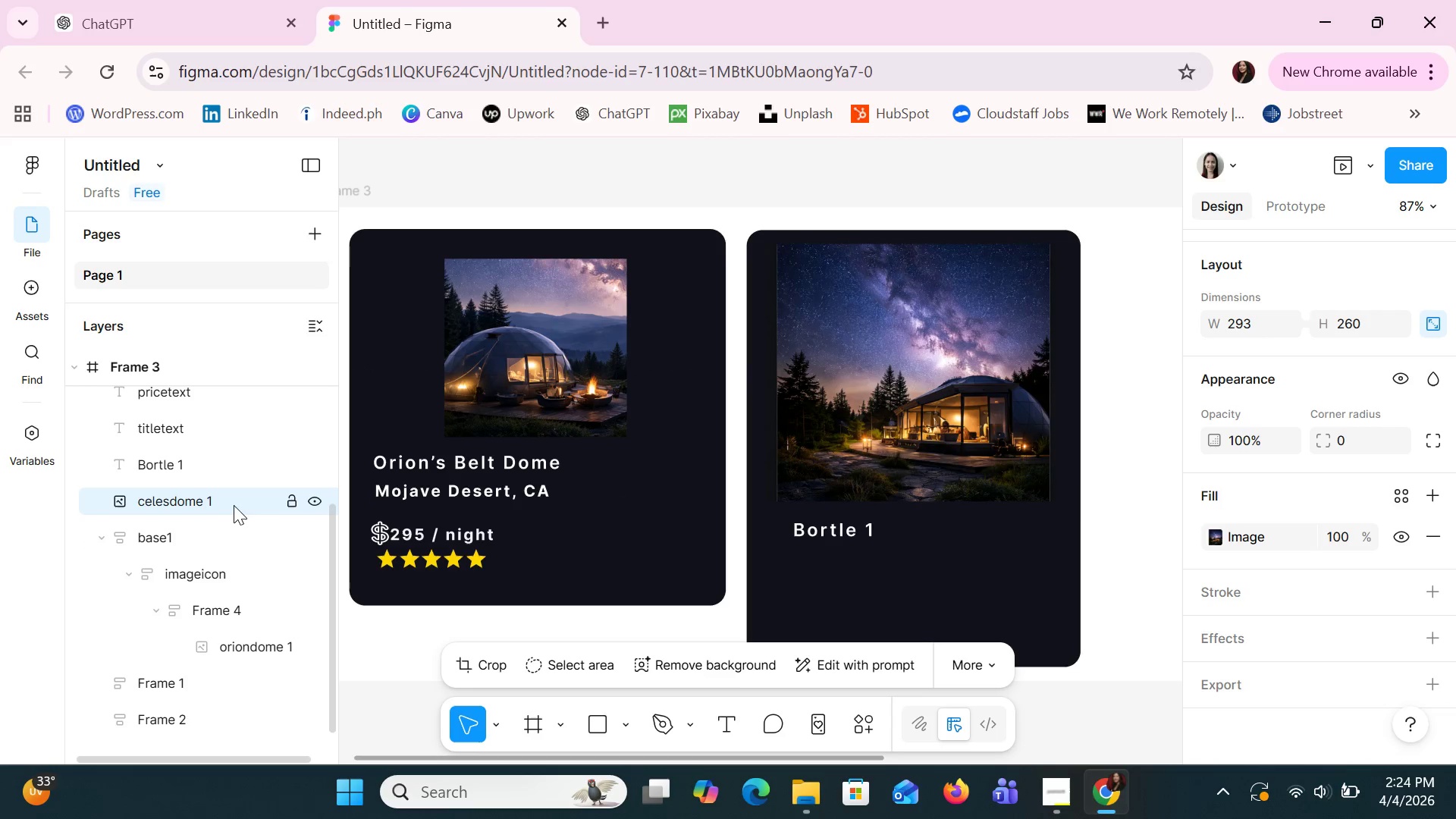 
key(ArrowDown)
 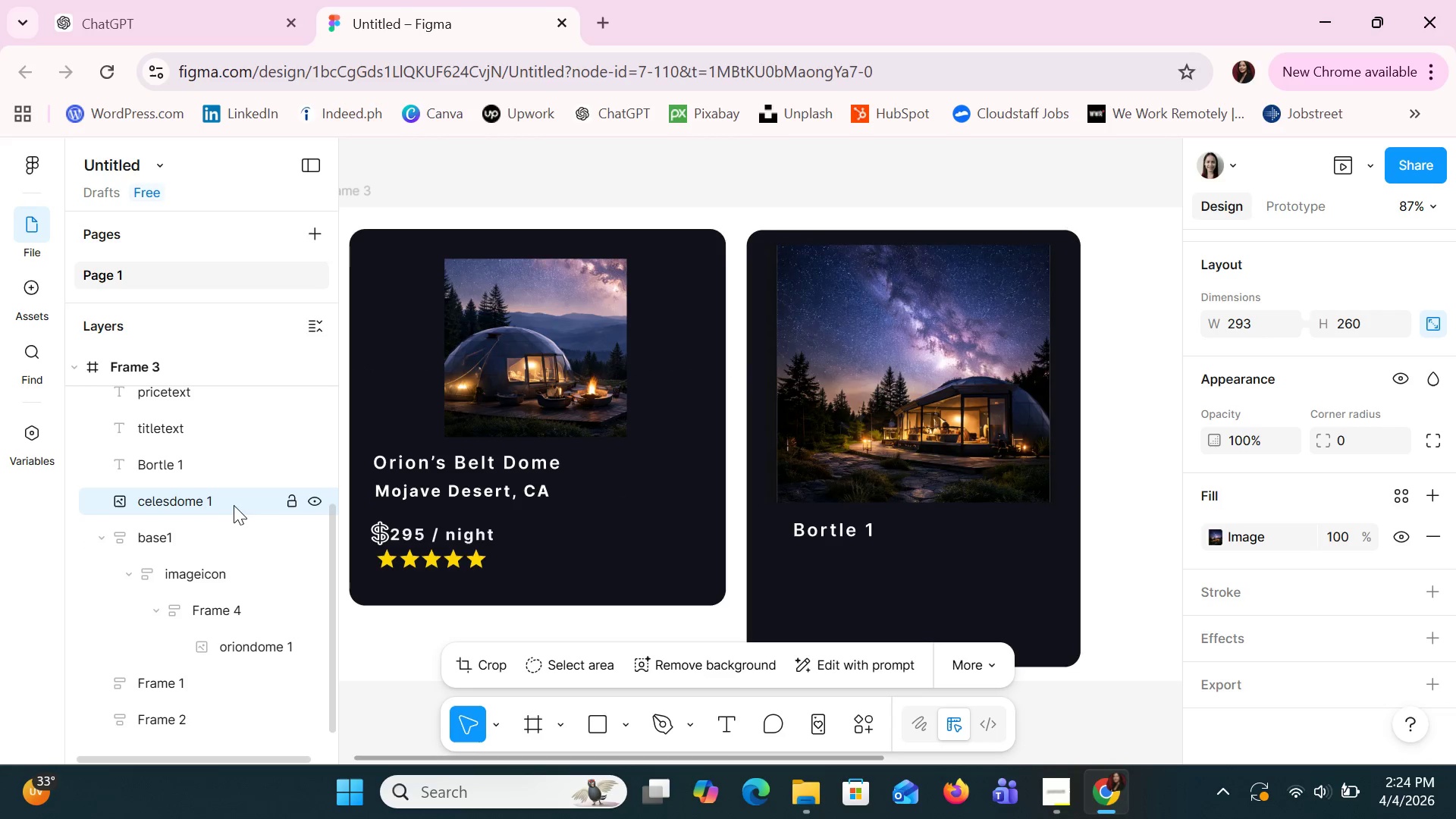 
key(ArrowDown)
 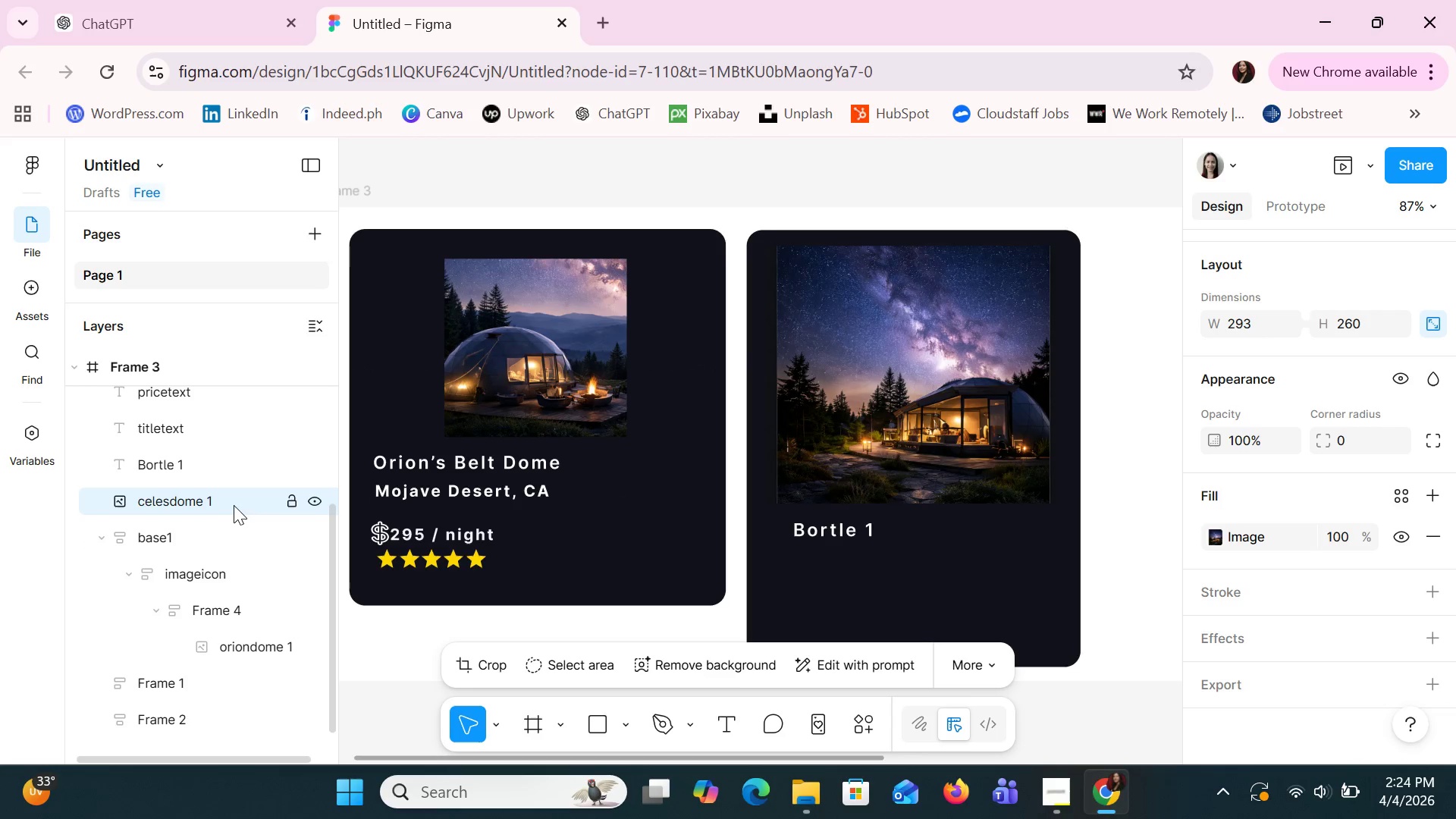 
key(ArrowDown)
 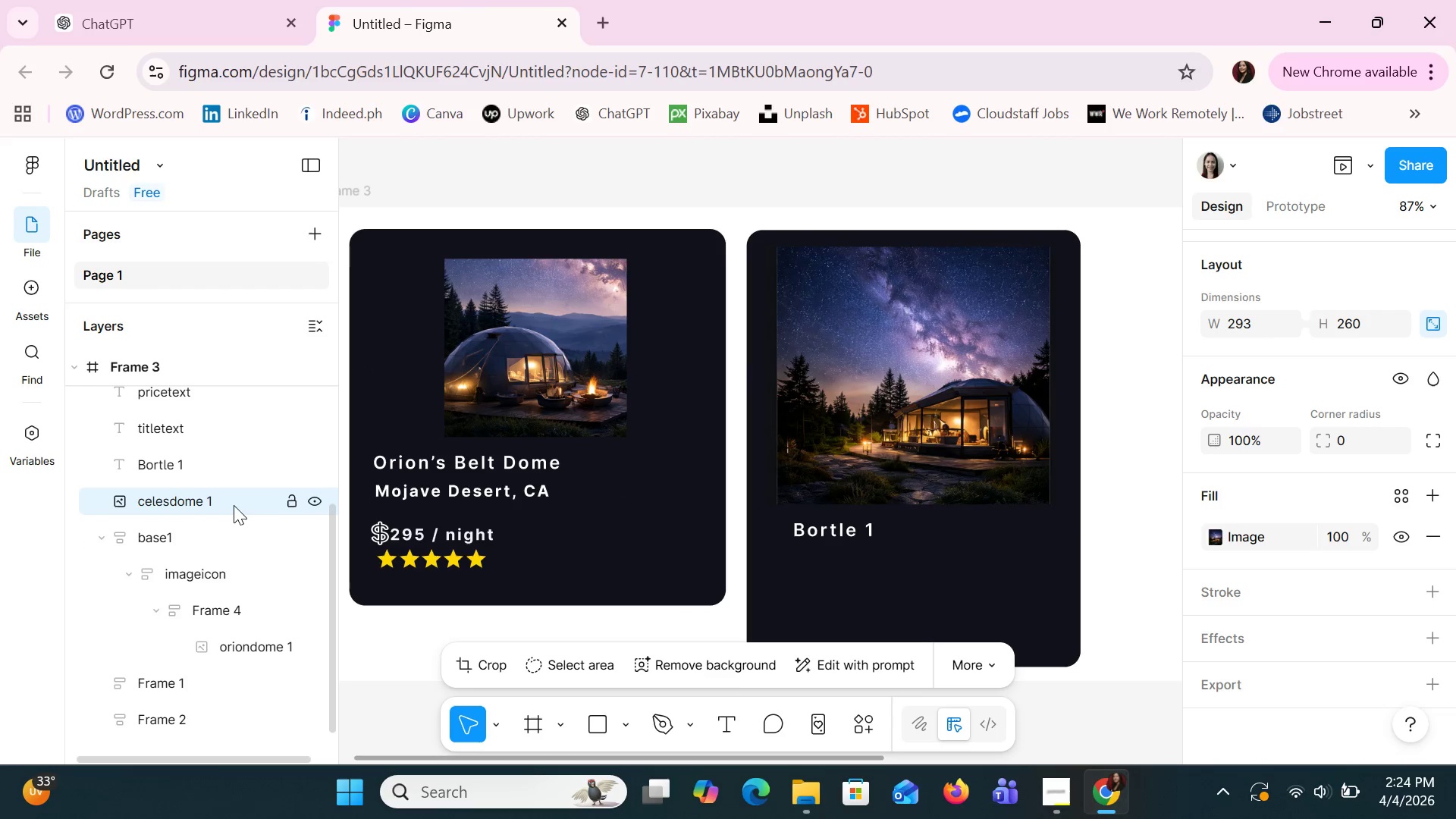 
key(ArrowDown)
 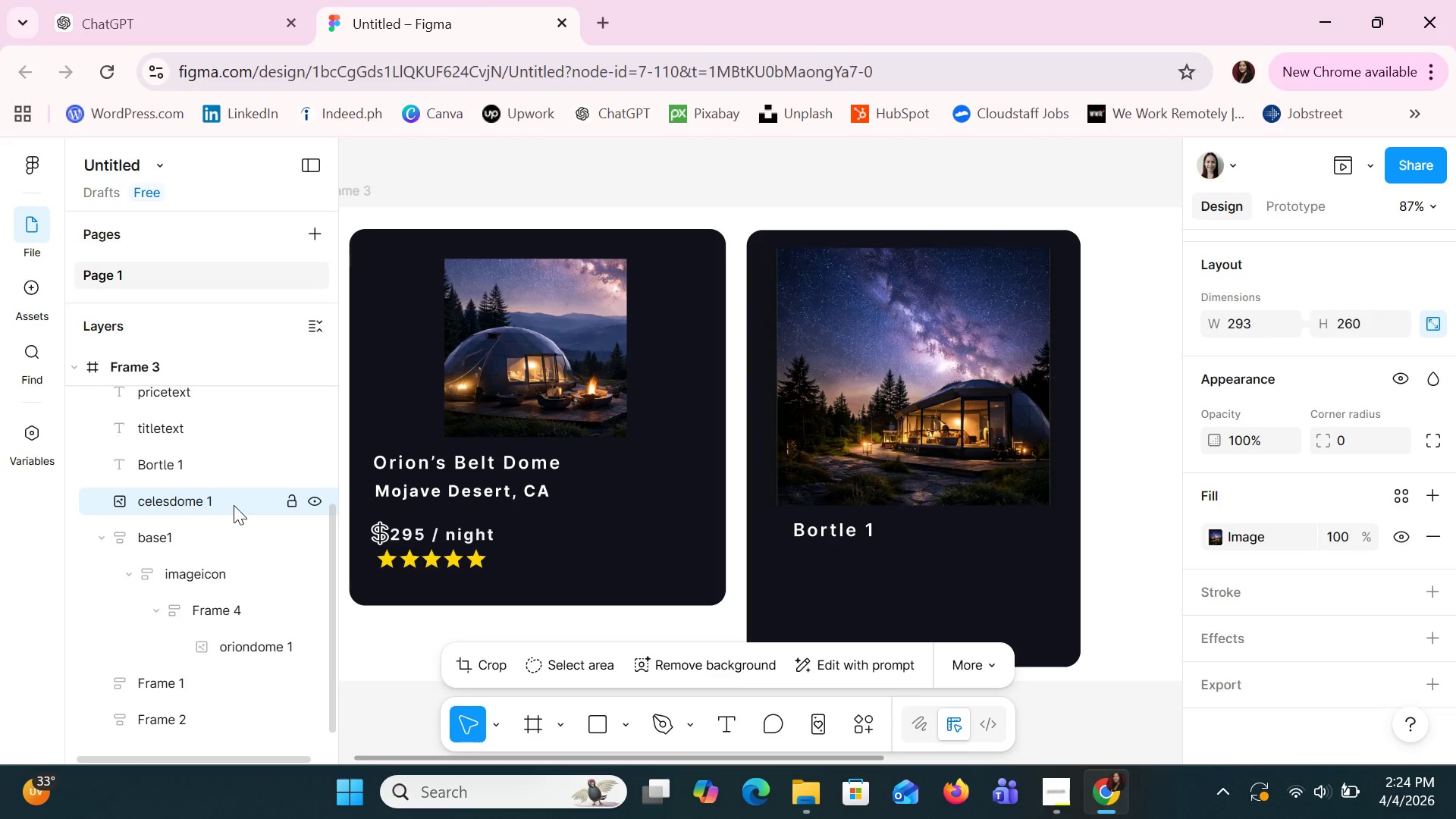 
key(ArrowDown)
 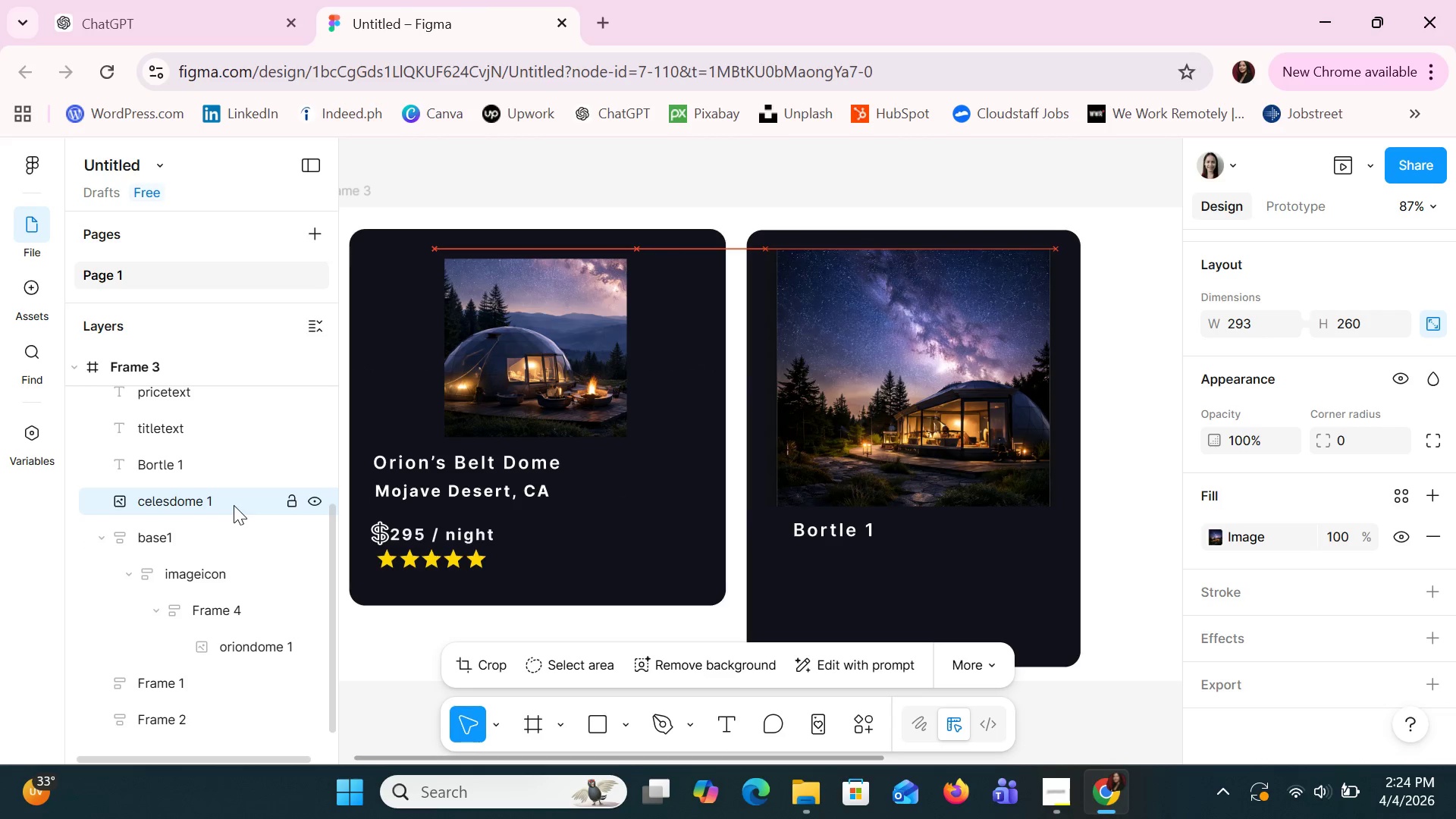 
key(ArrowDown)
 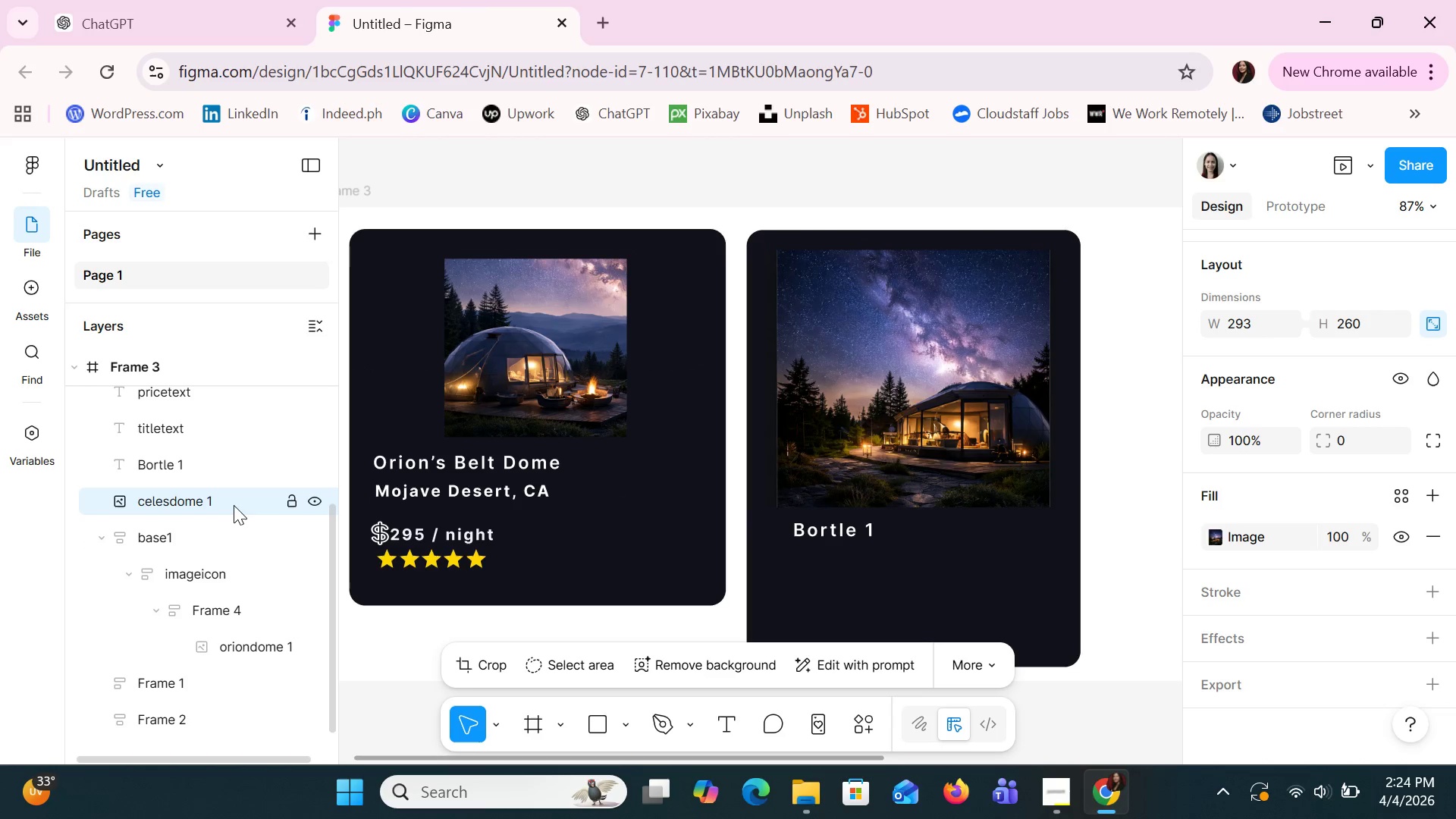 
key(ArrowDown)
 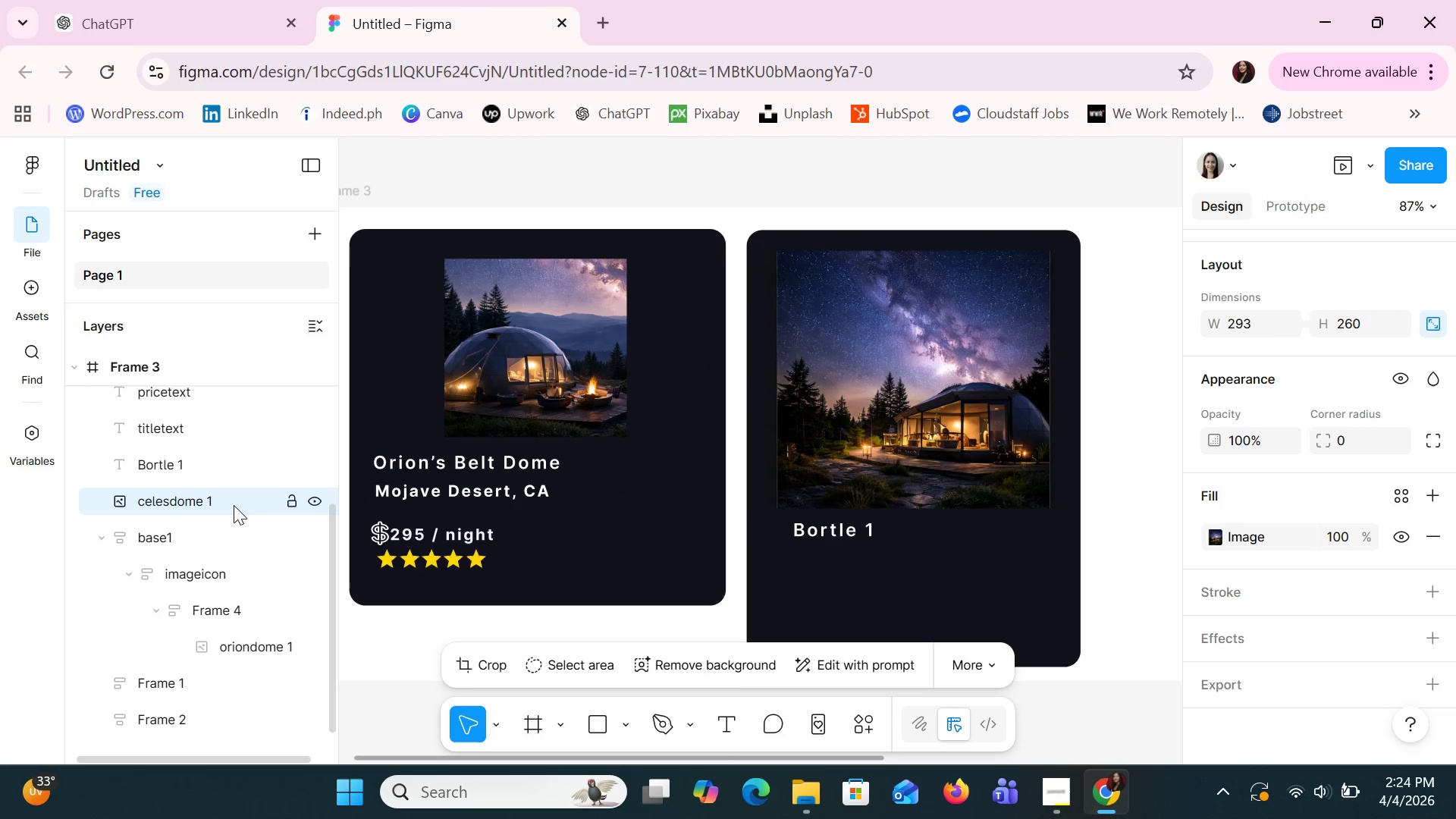 
key(ArrowDown)
 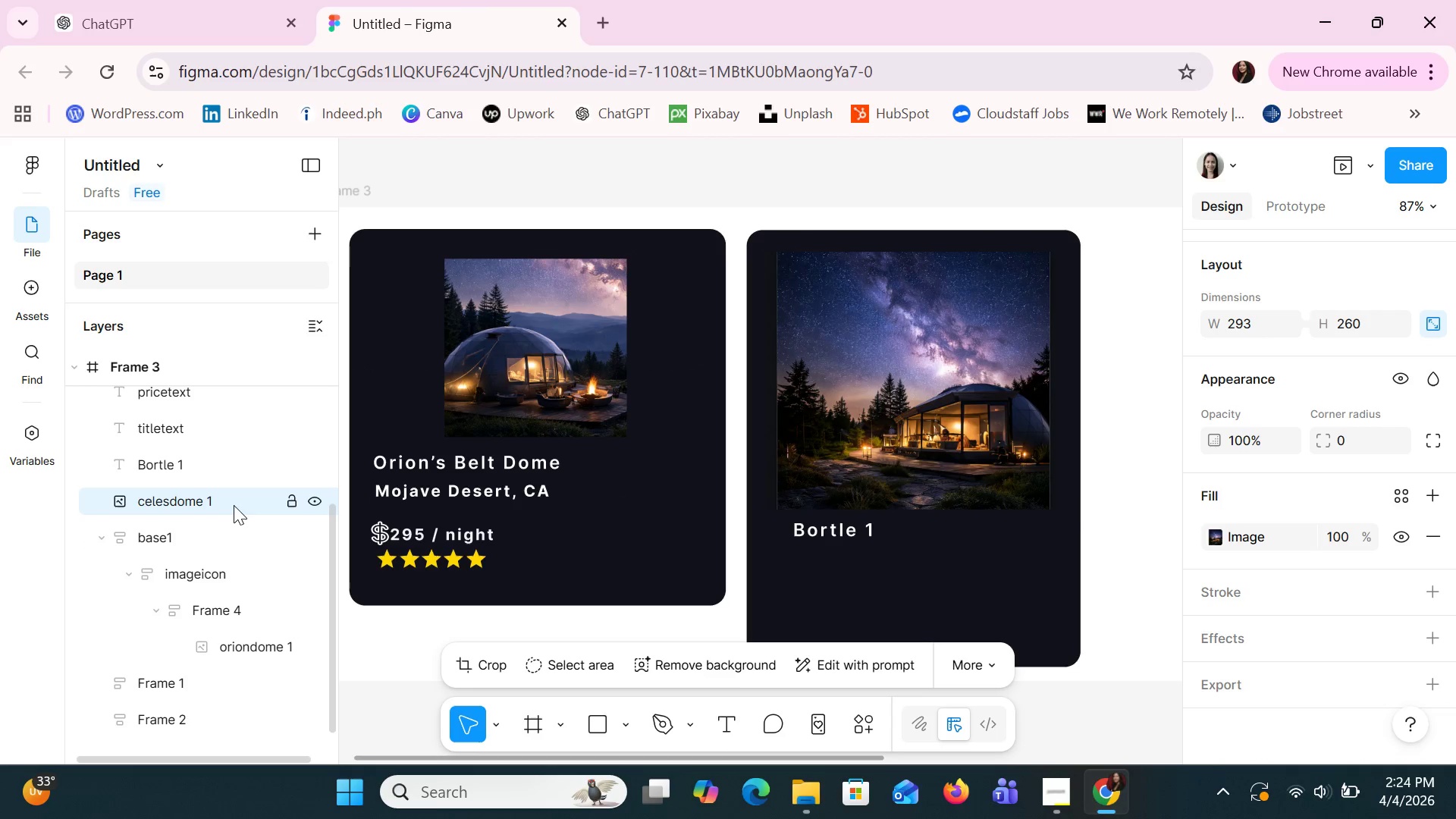 
key(ArrowDown)
 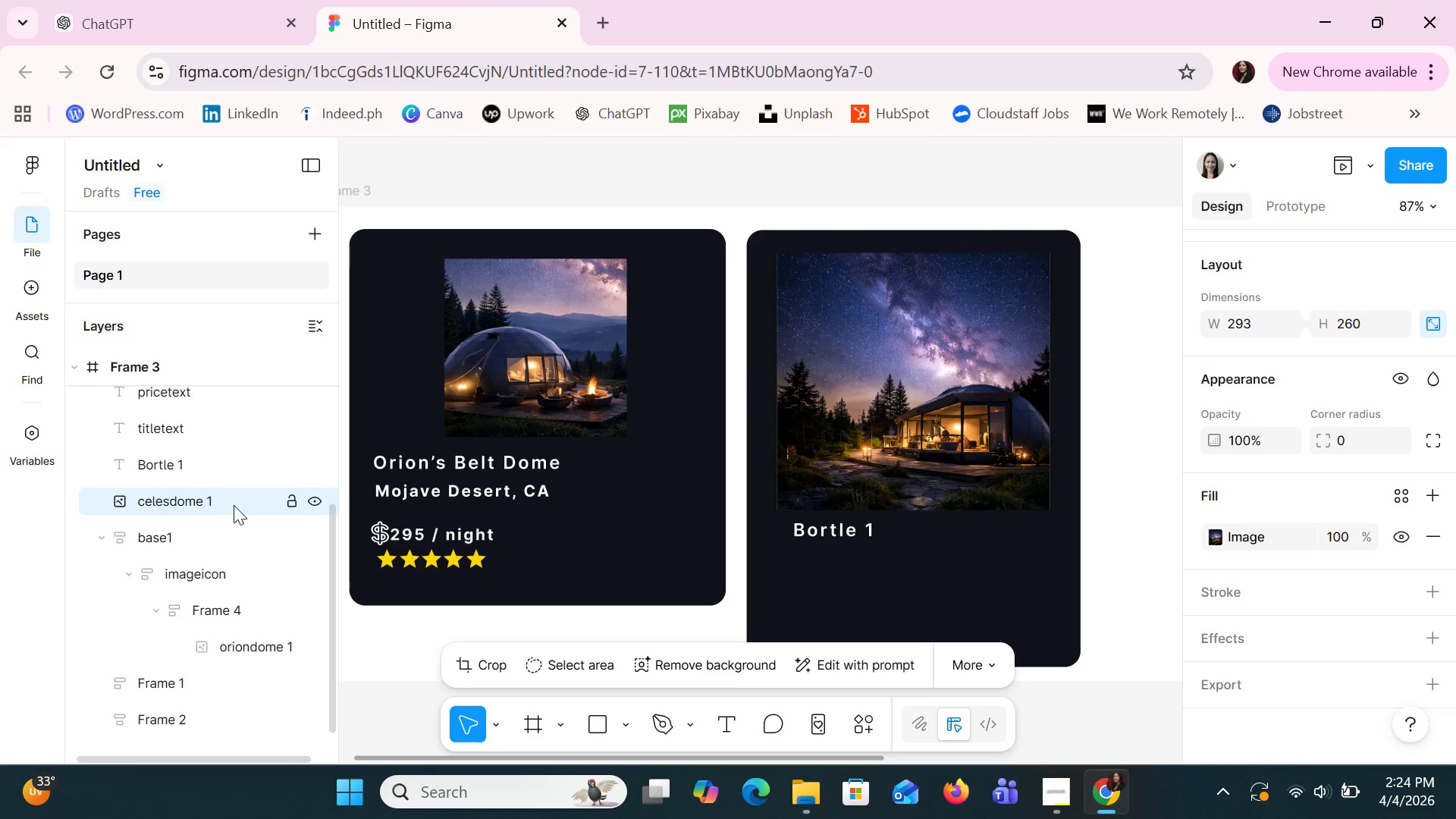 
key(ArrowDown)
 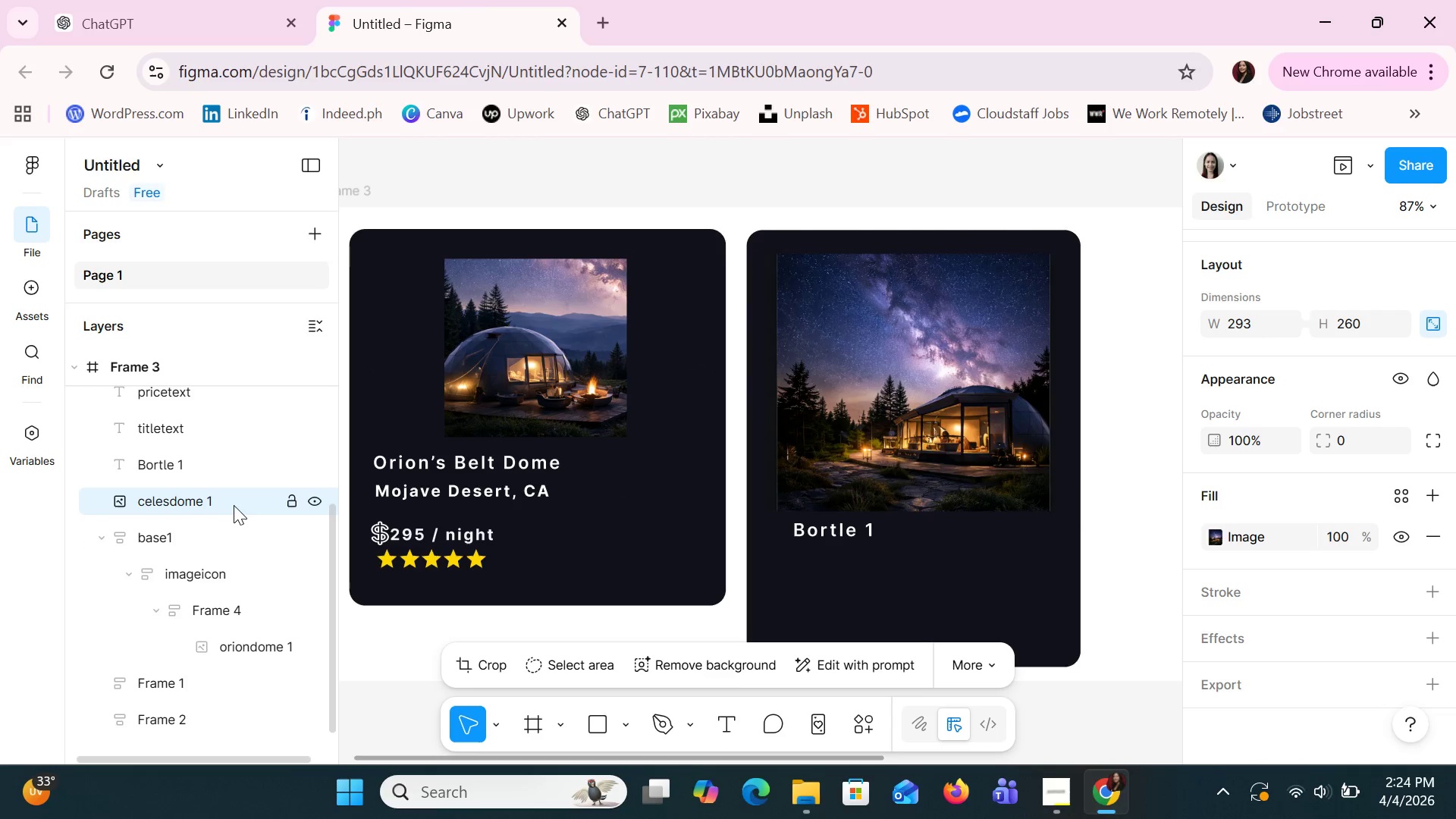 
key(ArrowRight)
 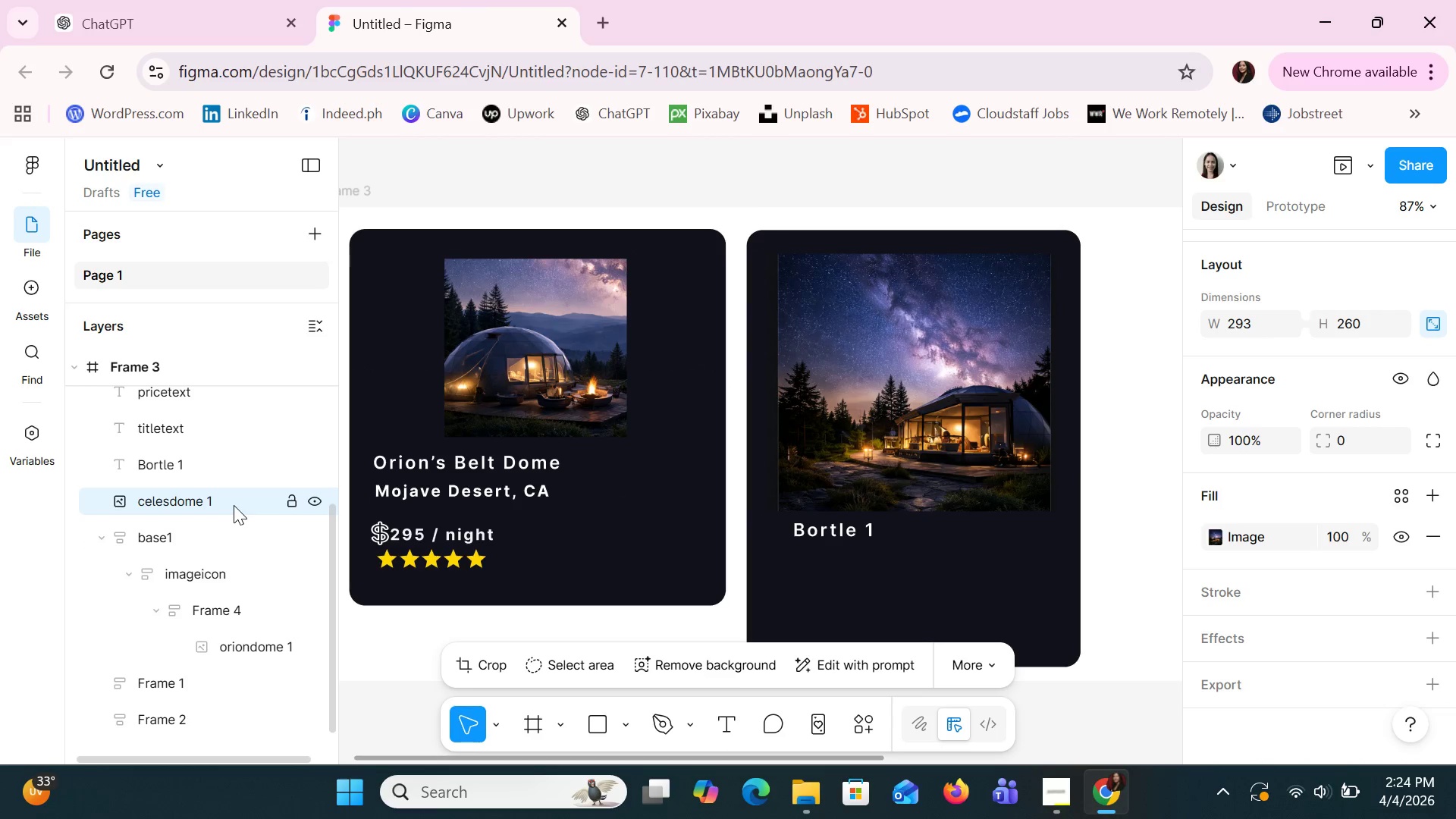 
key(ArrowRight)
 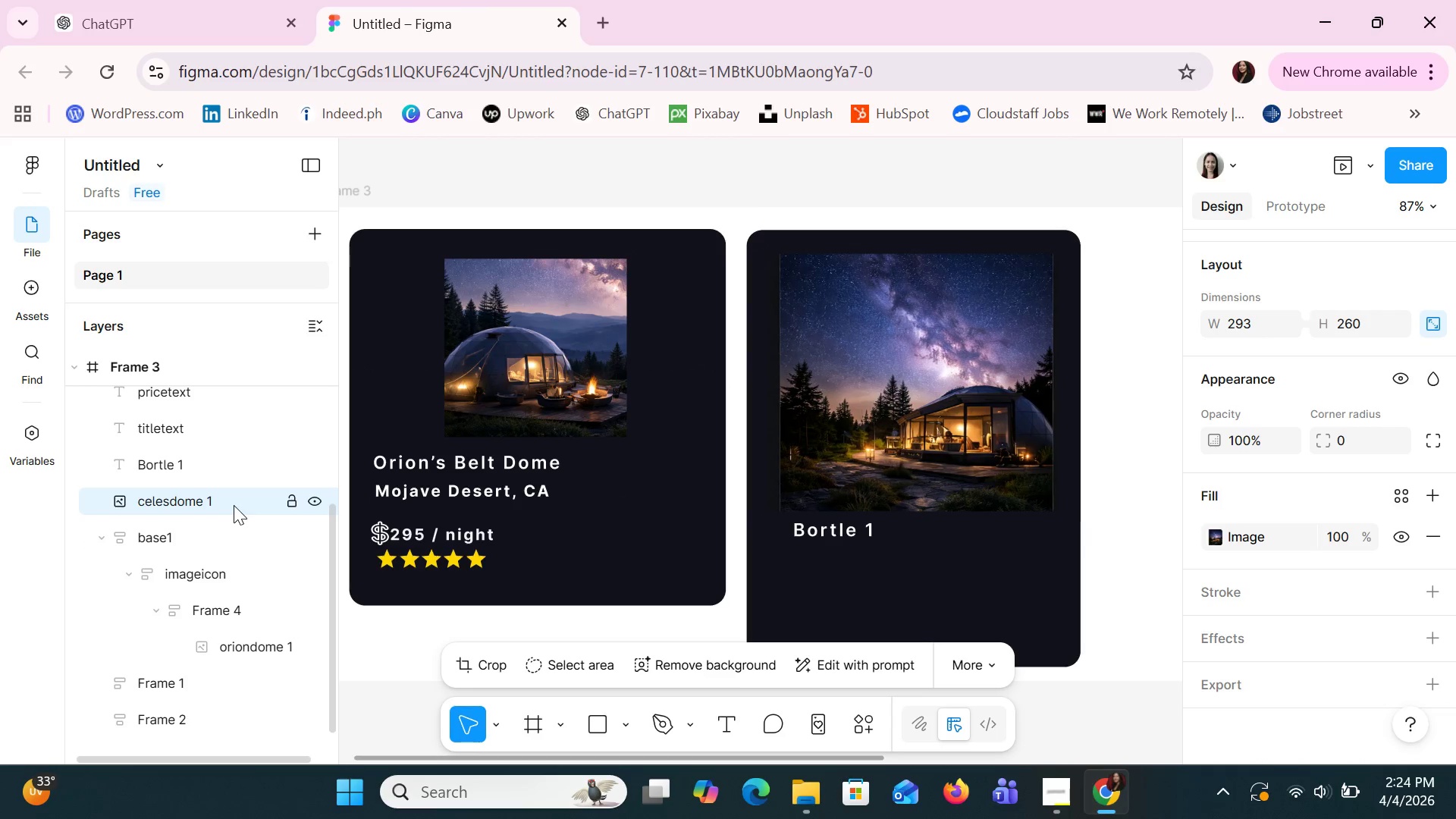 
key(ArrowRight)
 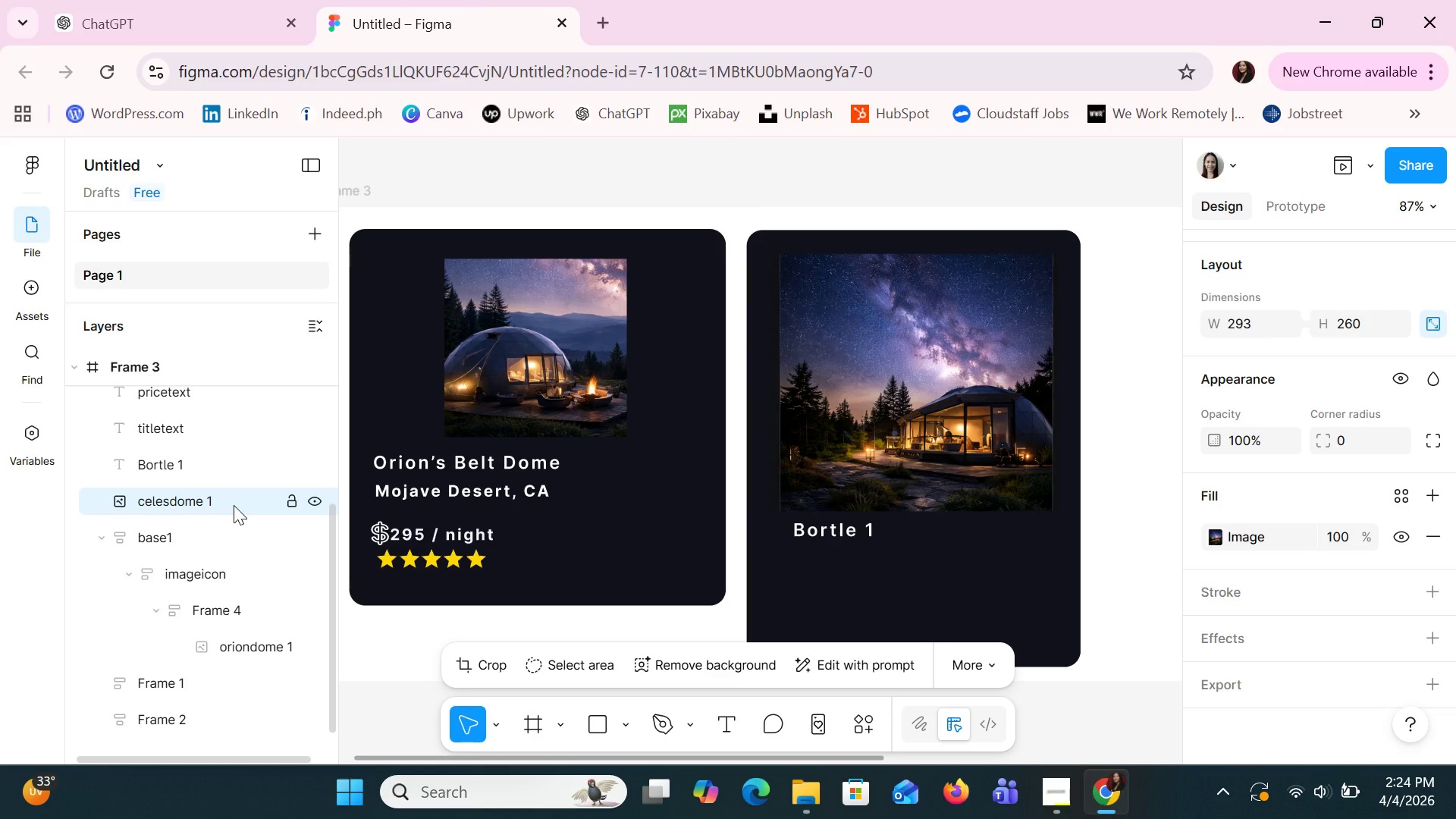 
key(ArrowDown)
 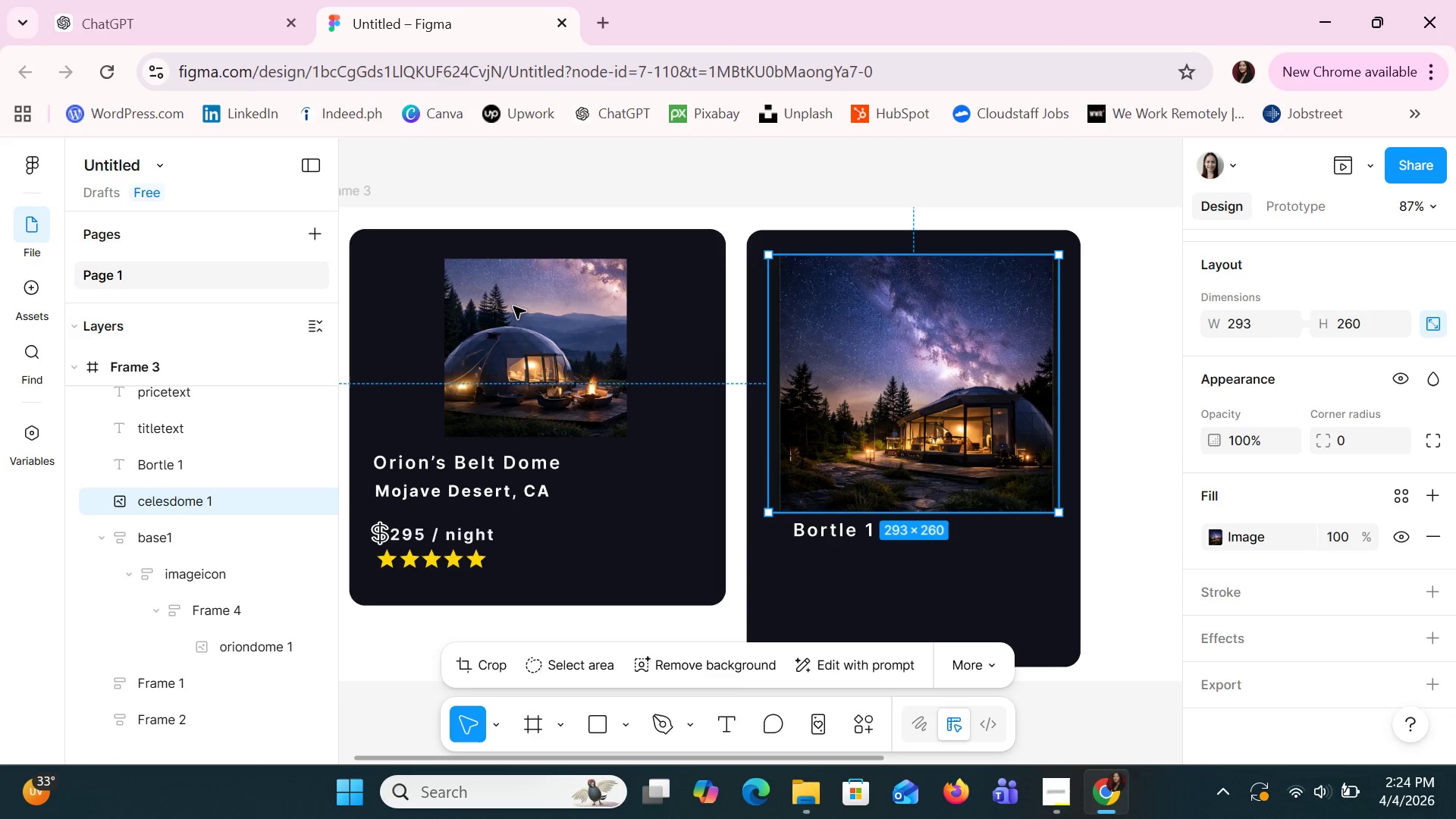 
left_click([1004, 246])
 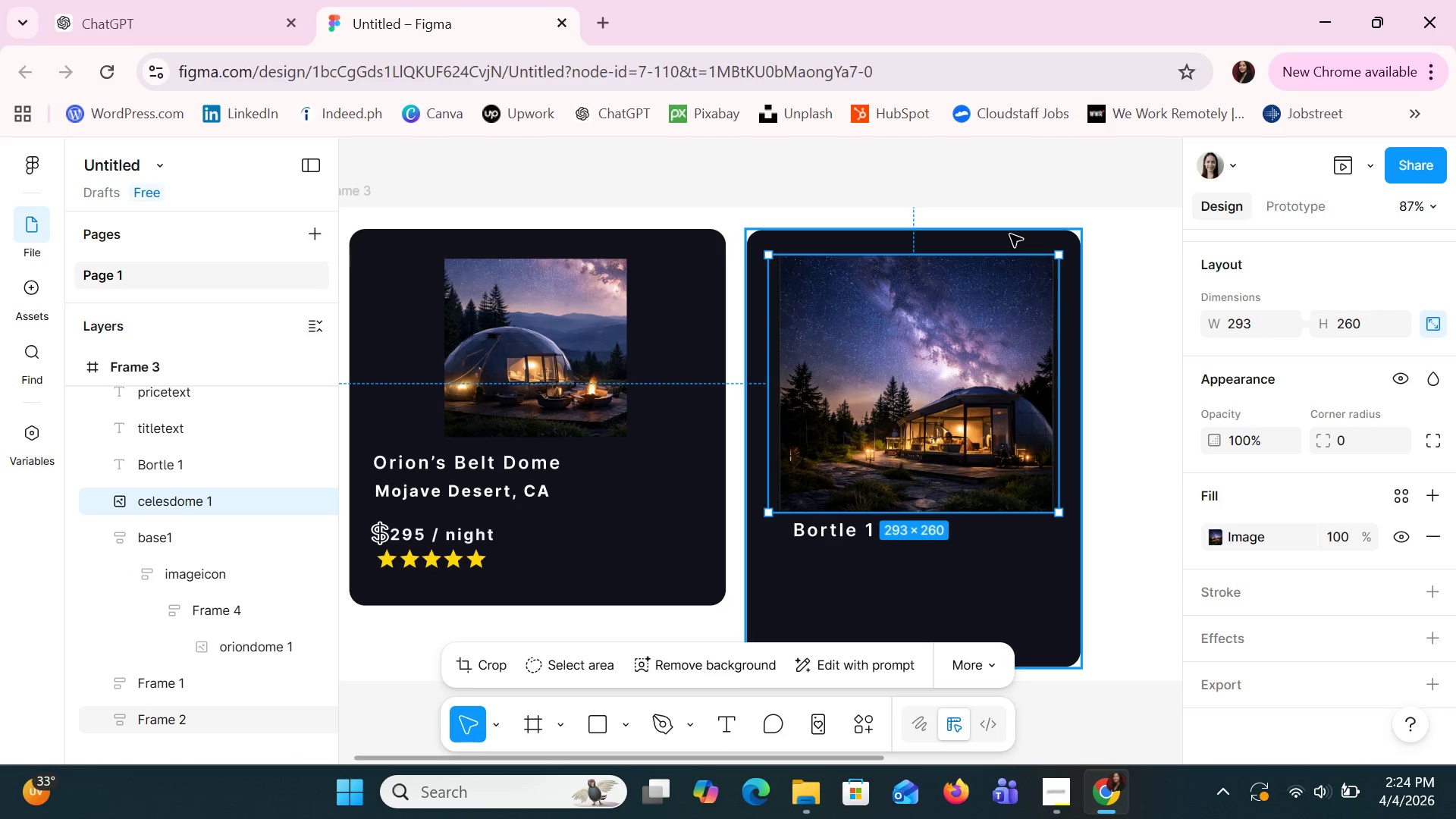 
left_click([1010, 234])
 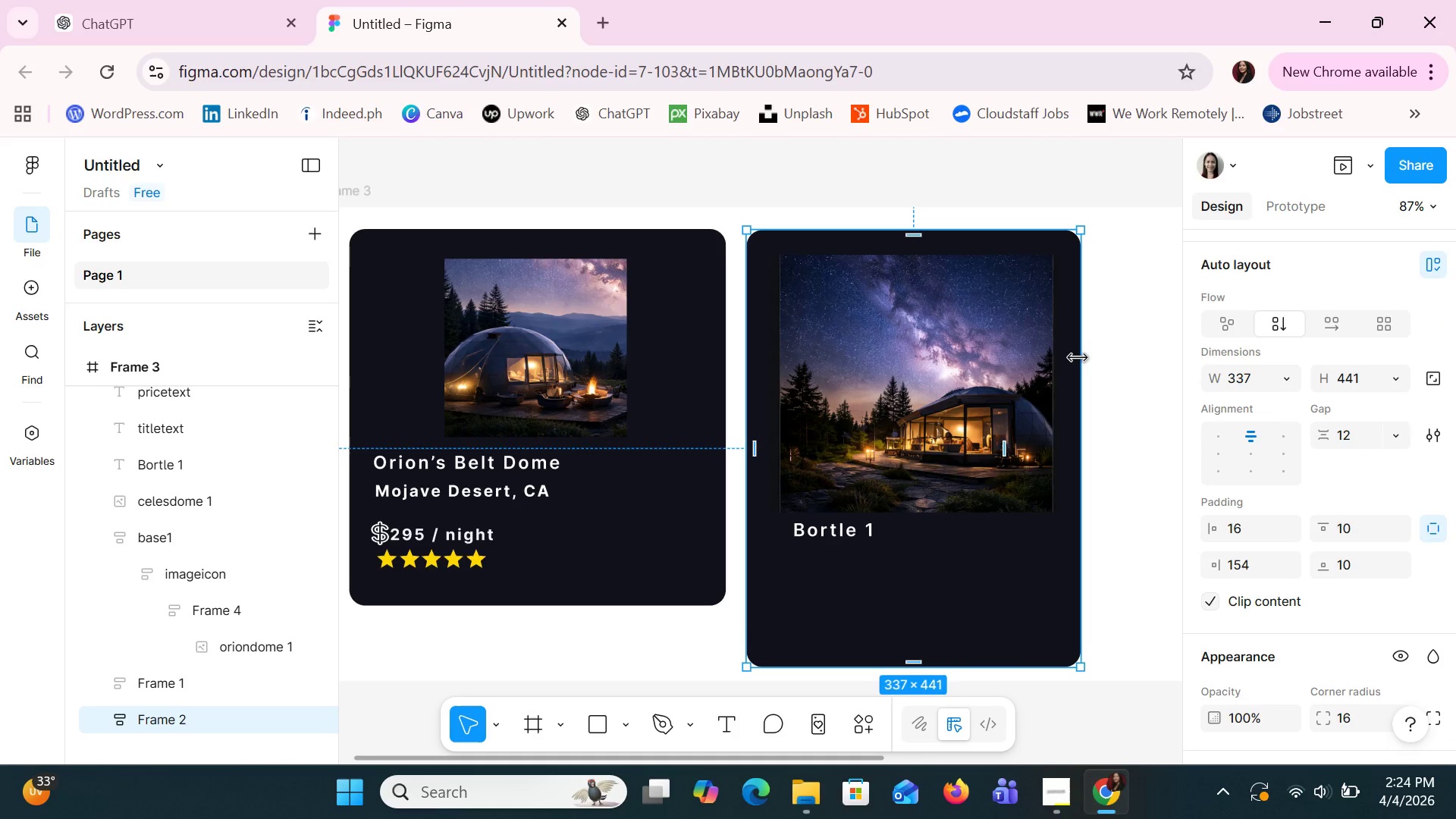 
left_click_drag(start_coordinate=[1078, 358], to_coordinate=[1118, 368])
 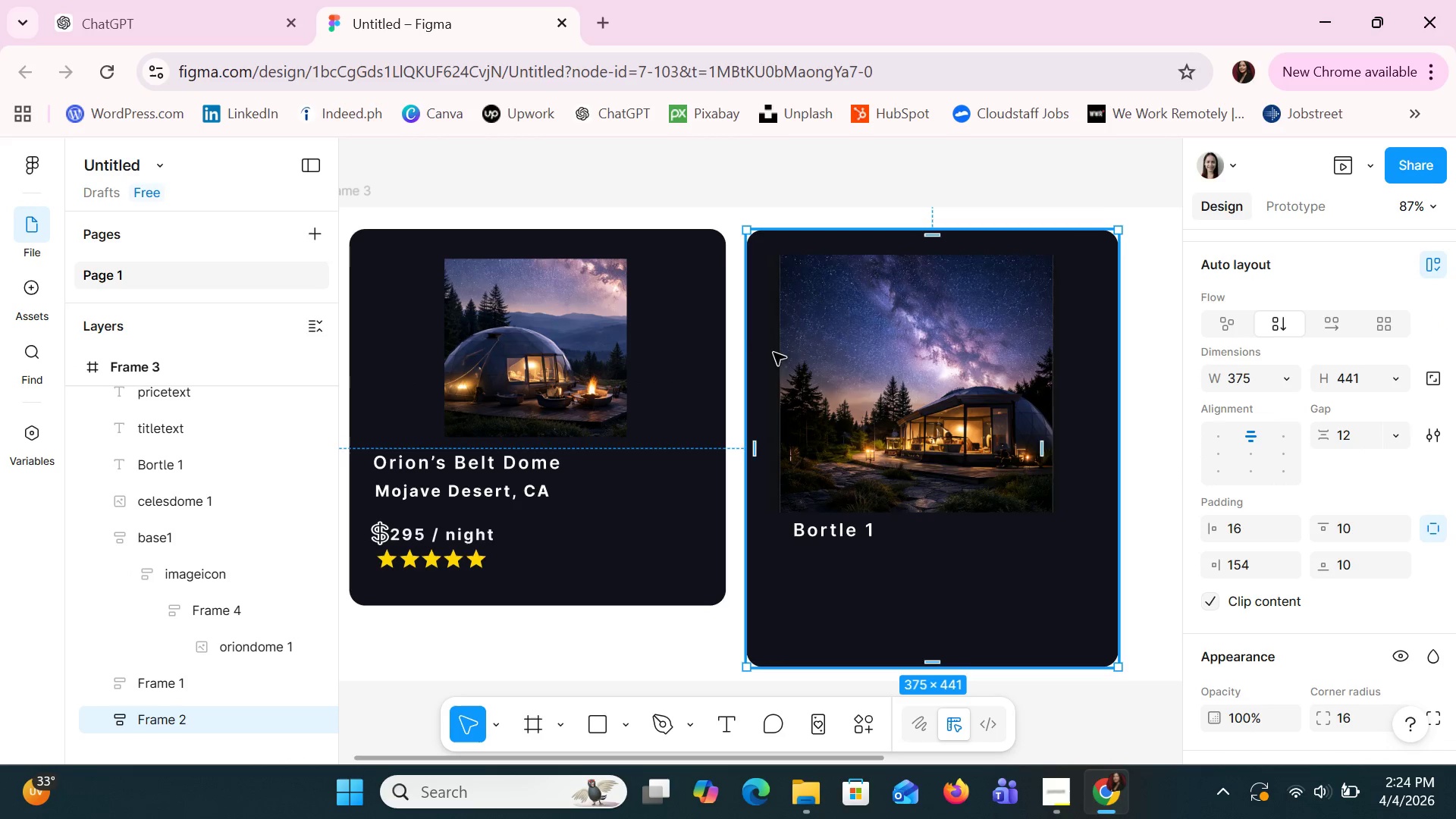 
left_click([705, 320])
 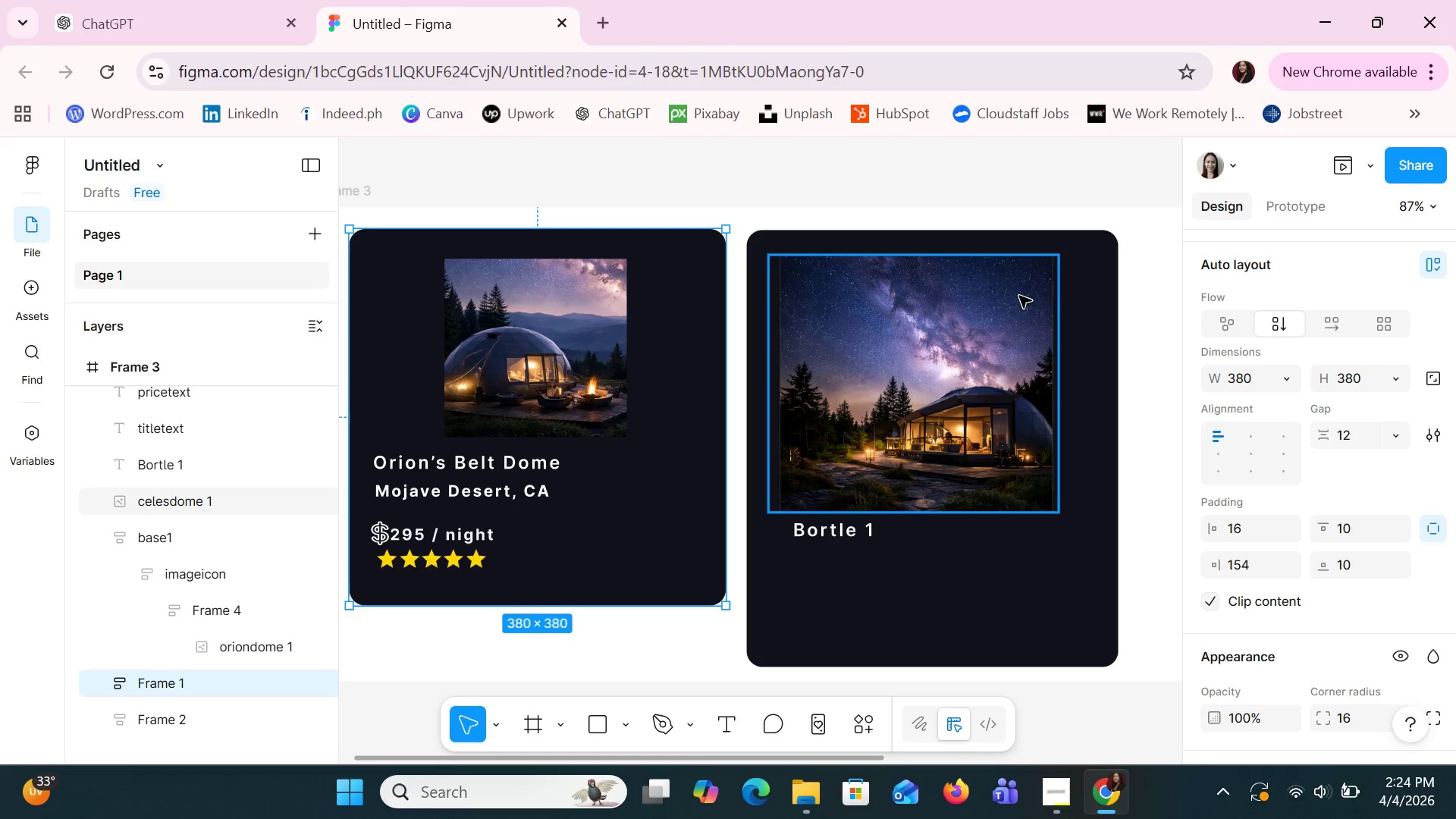 
left_click([1100, 295])
 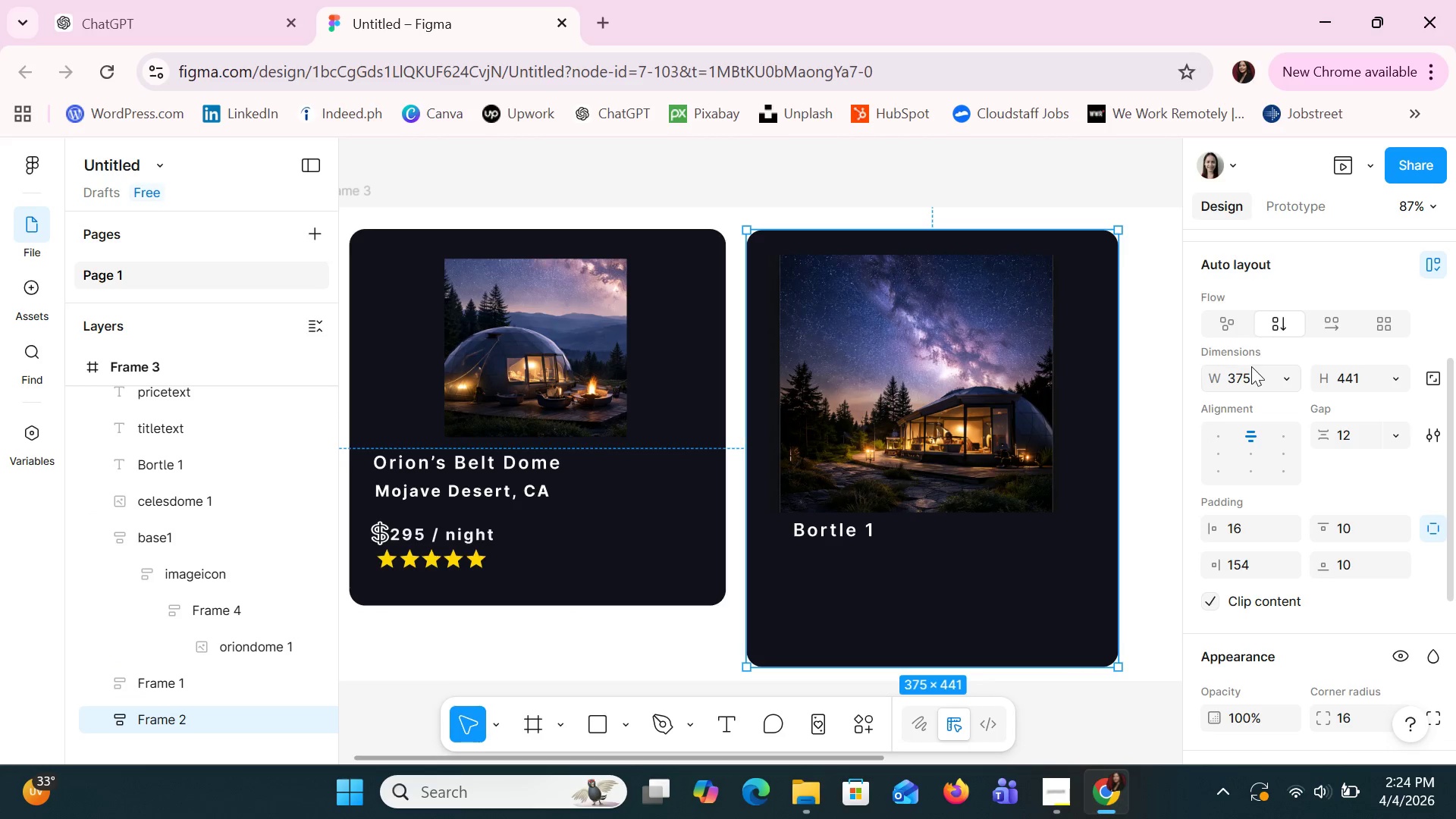 
left_click([1251, 366])
 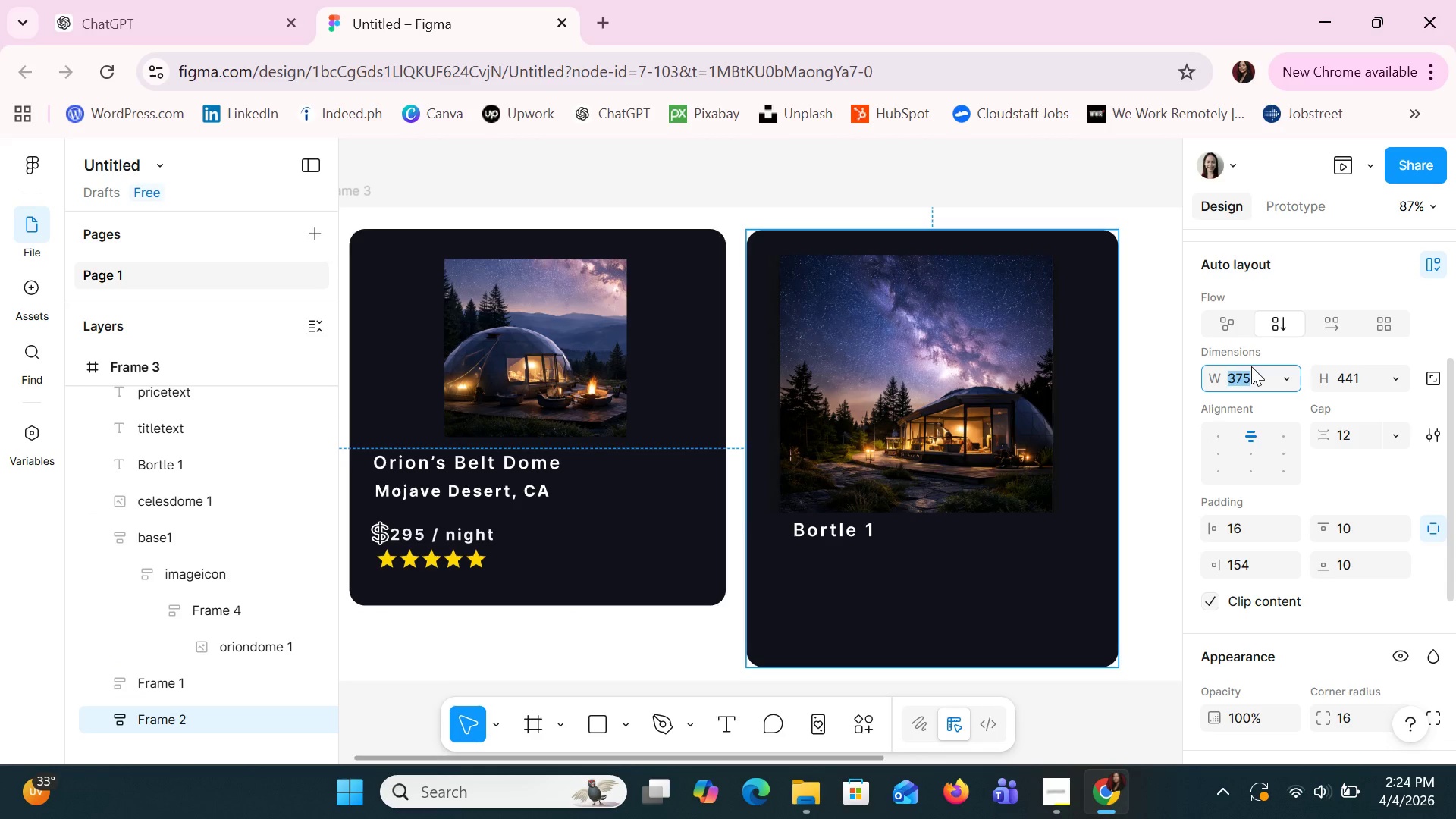 
type(380)
 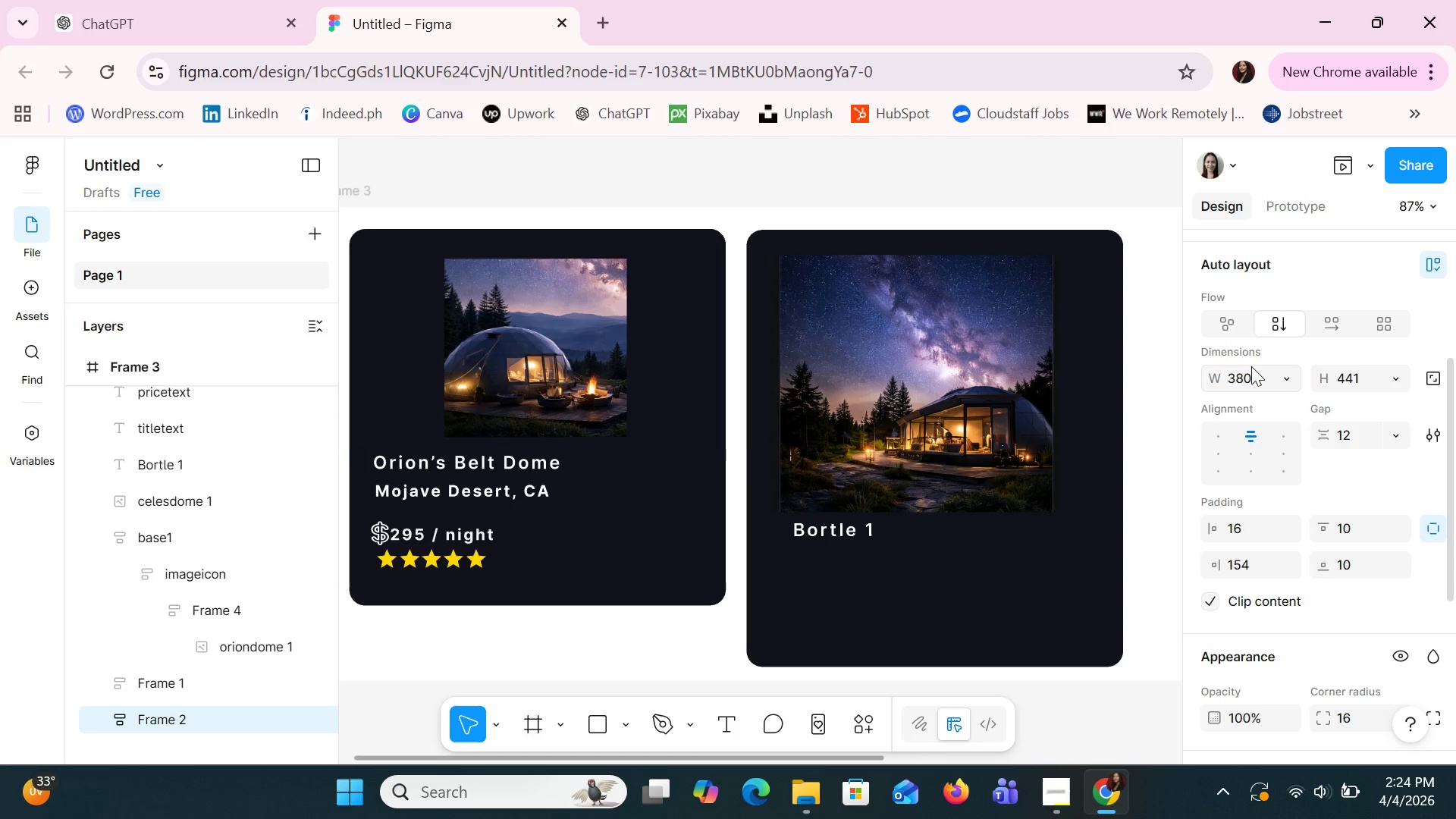 
key(Enter)